 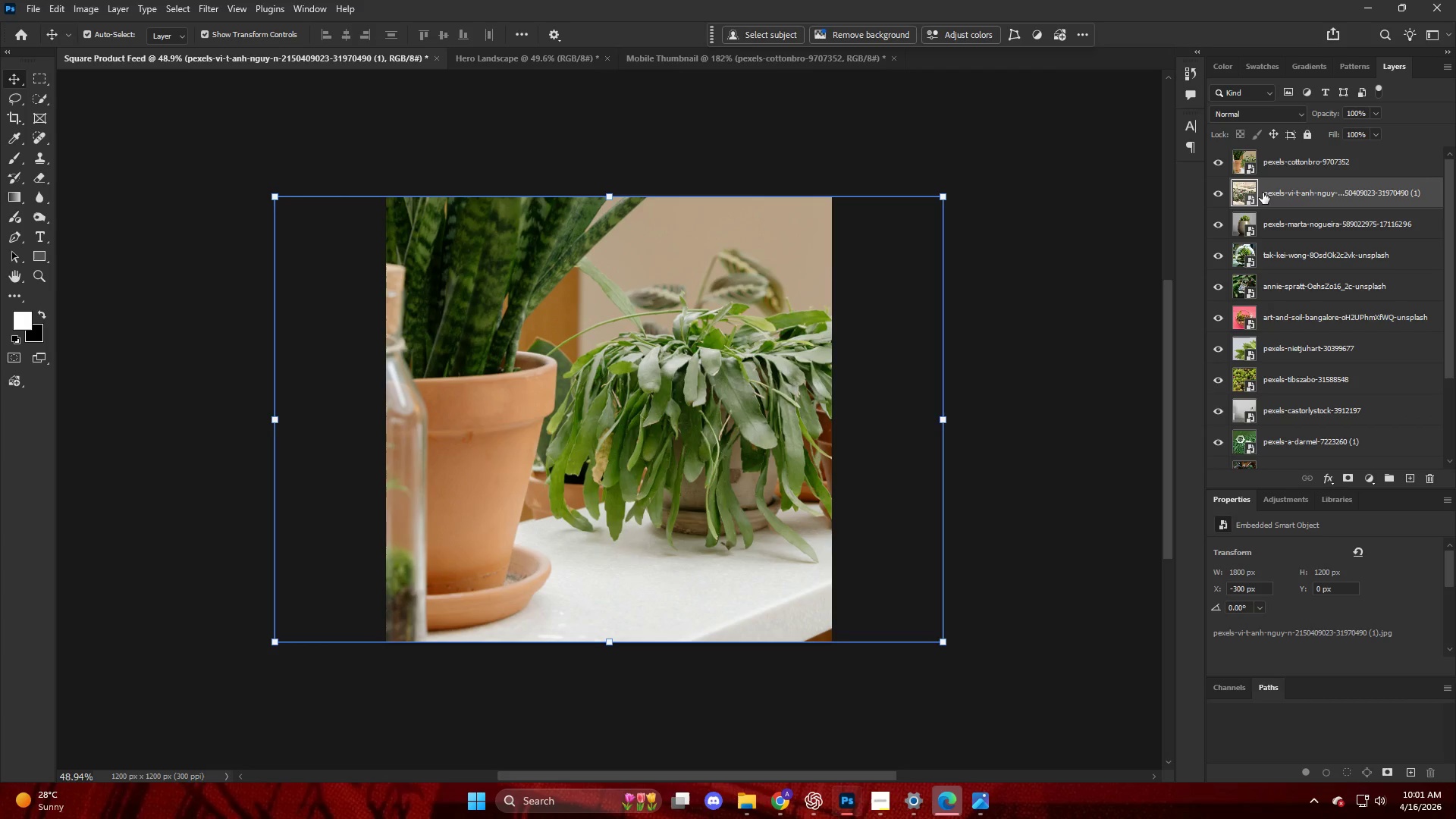 
left_click([1273, 167])
 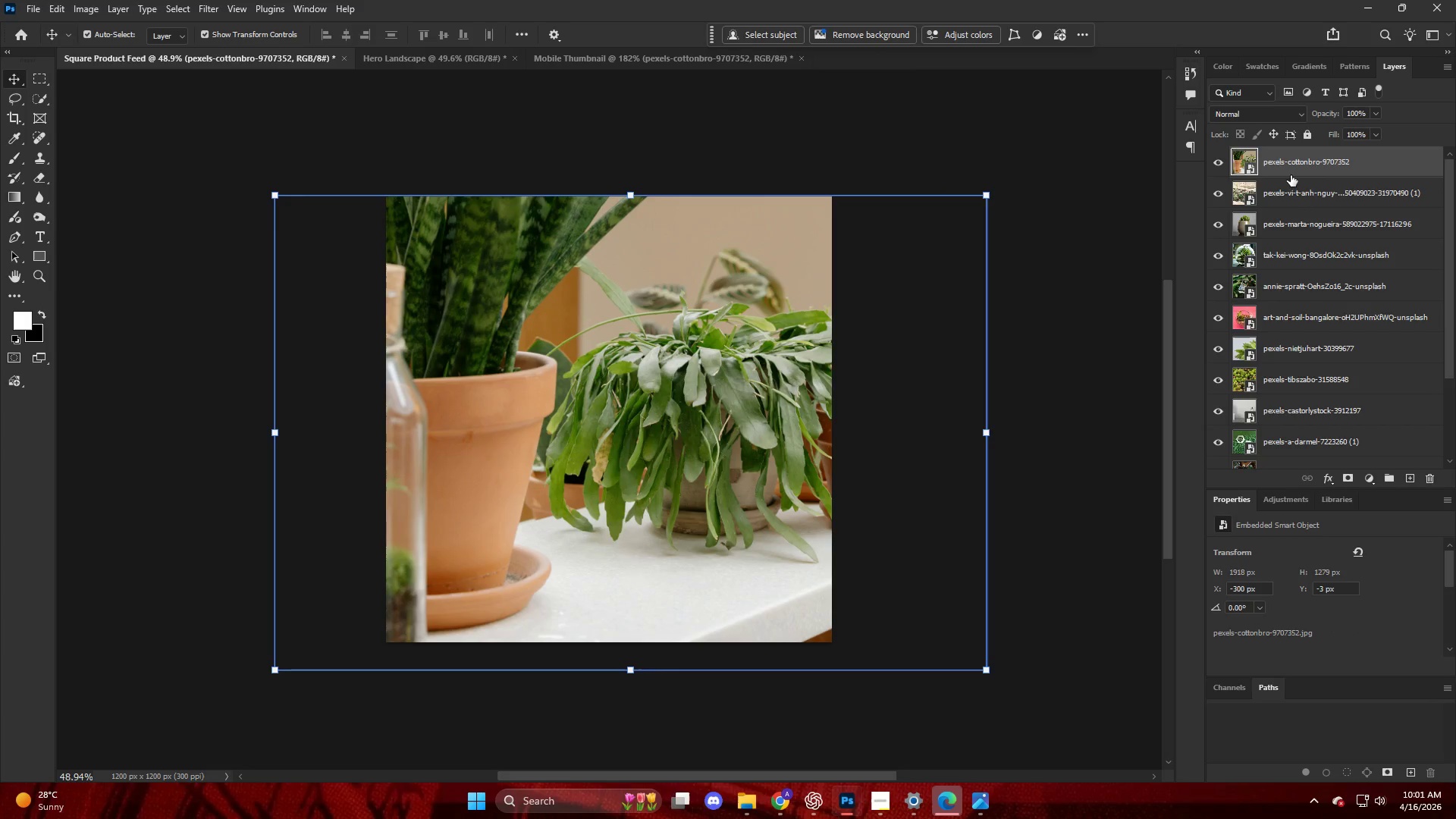 
scroll: coordinate [1325, 269], scroll_direction: down, amount: 7.0
 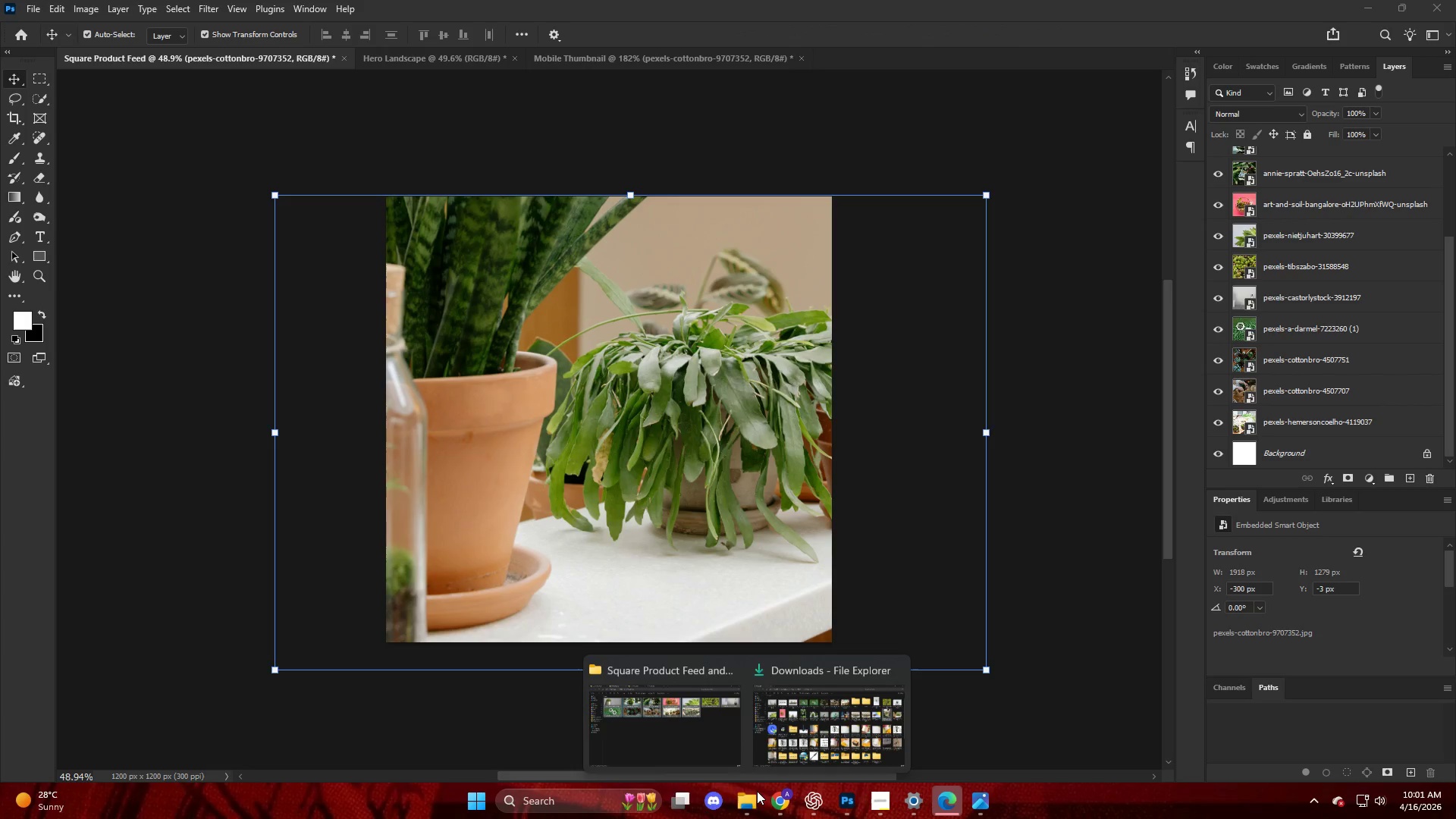 
left_click([705, 714])
 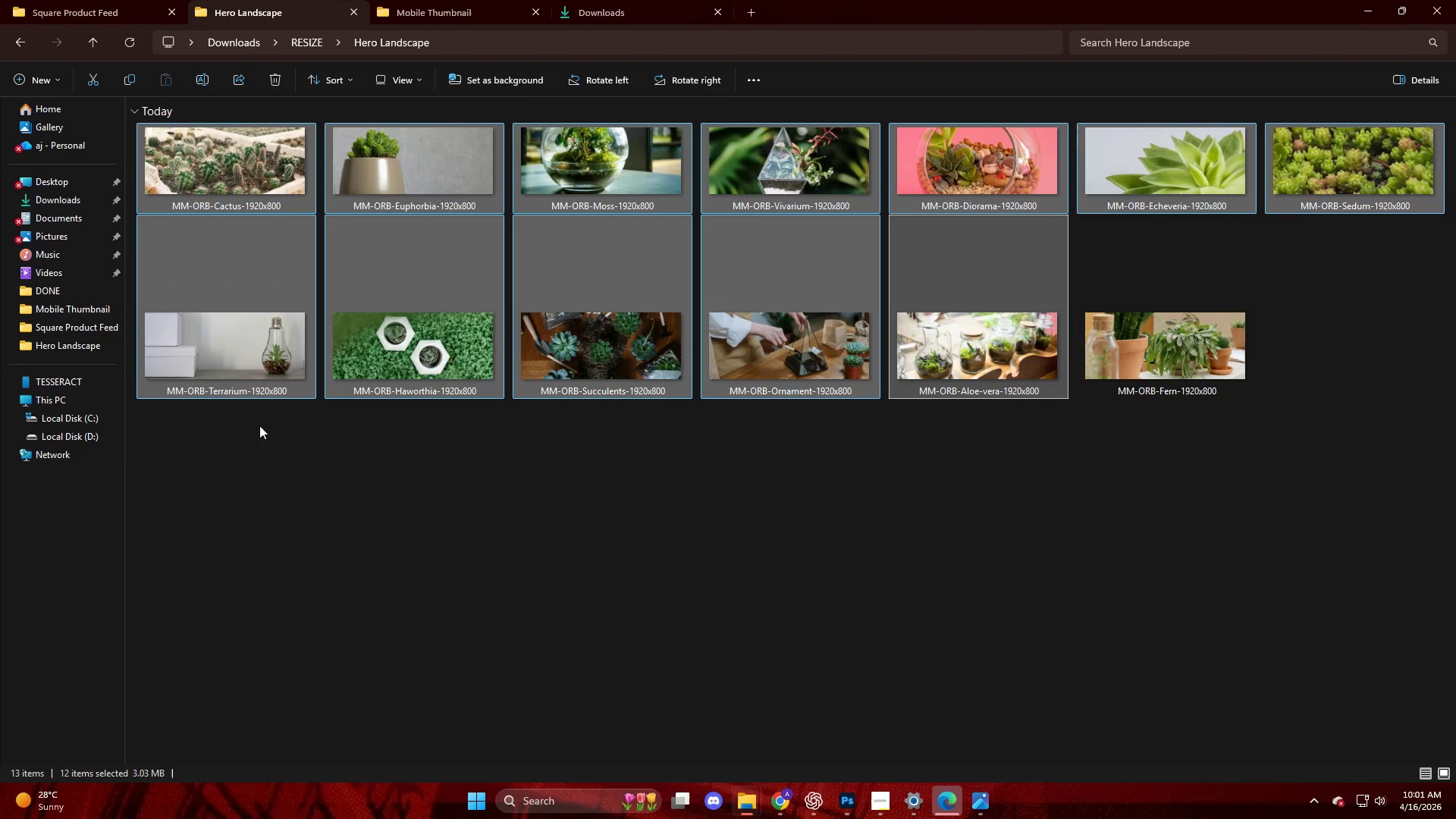 
left_click([118, 460])
 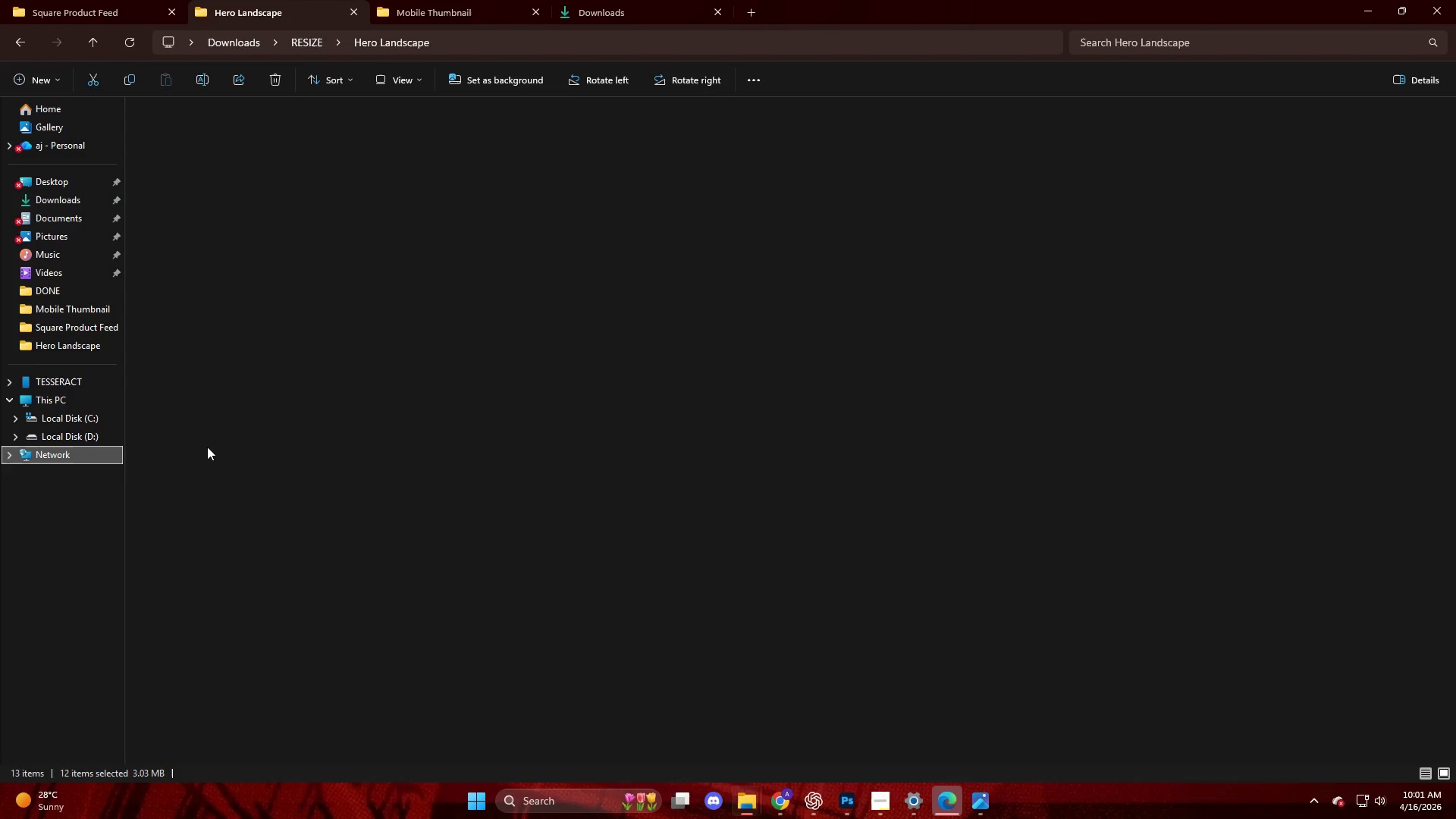 
left_click_drag(start_coordinate=[202, 442], to_coordinate=[525, 342])
 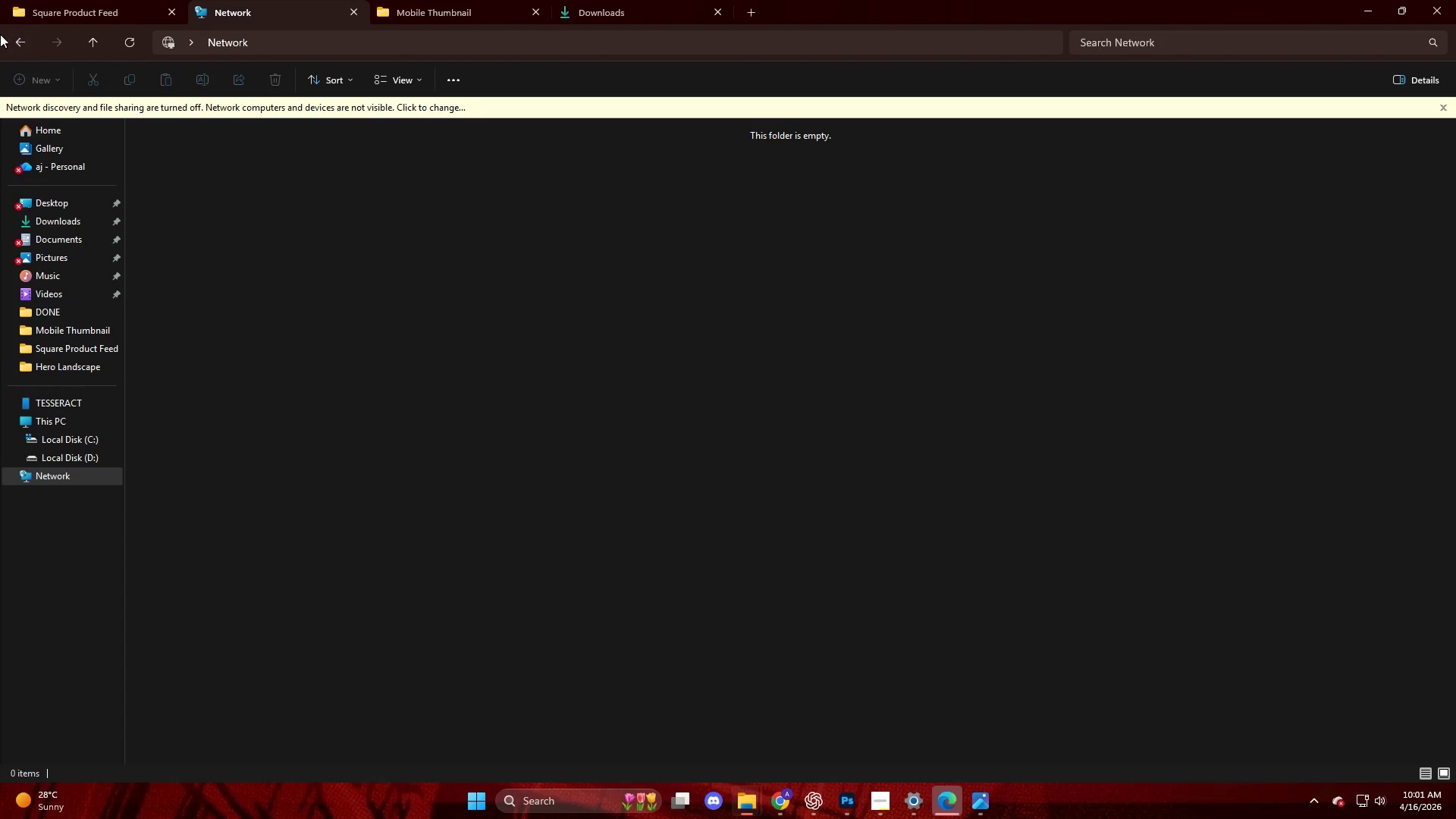 
left_click([17, 42])
 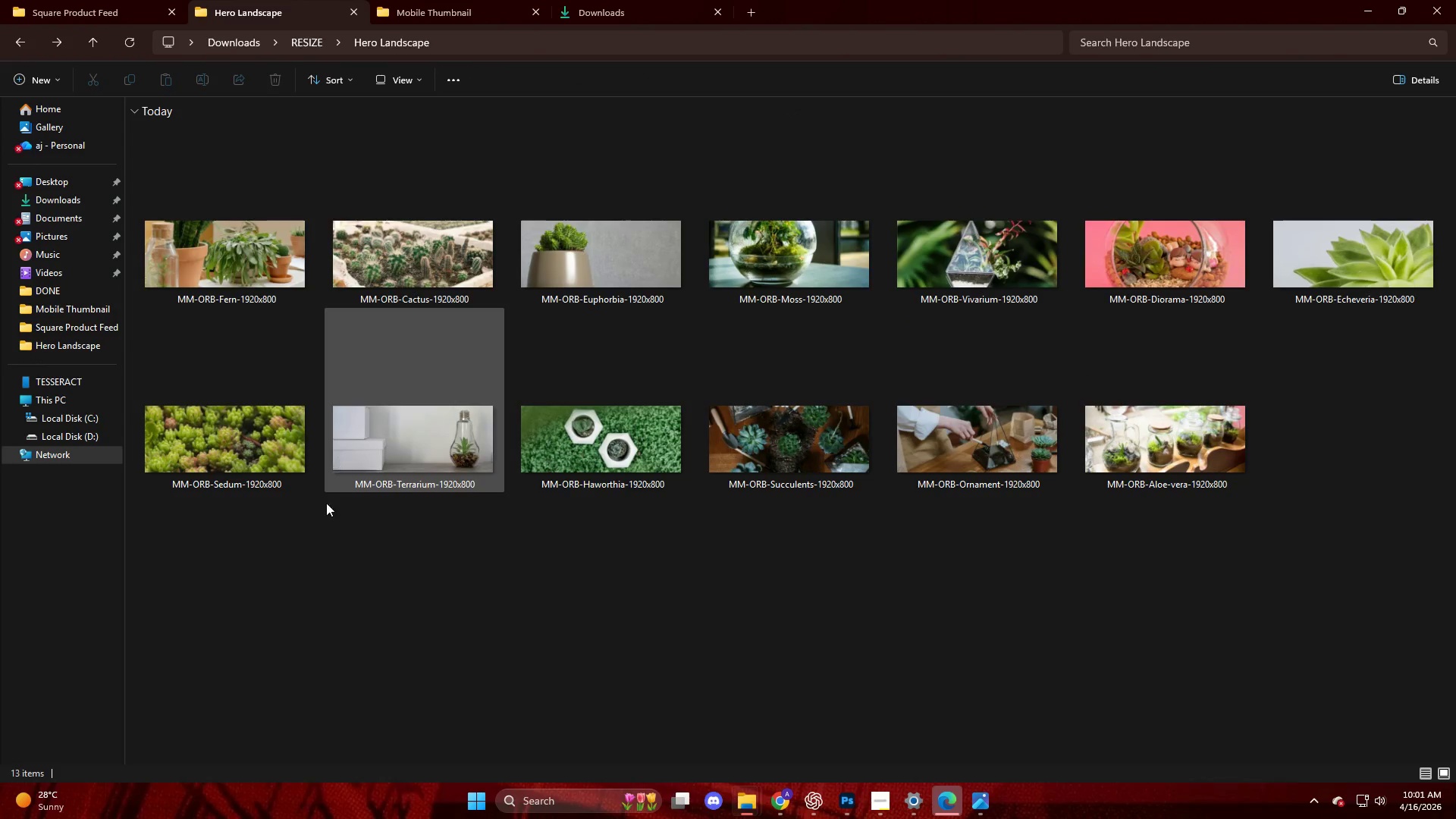 
left_click_drag(start_coordinate=[241, 552], to_coordinate=[1398, 239])
 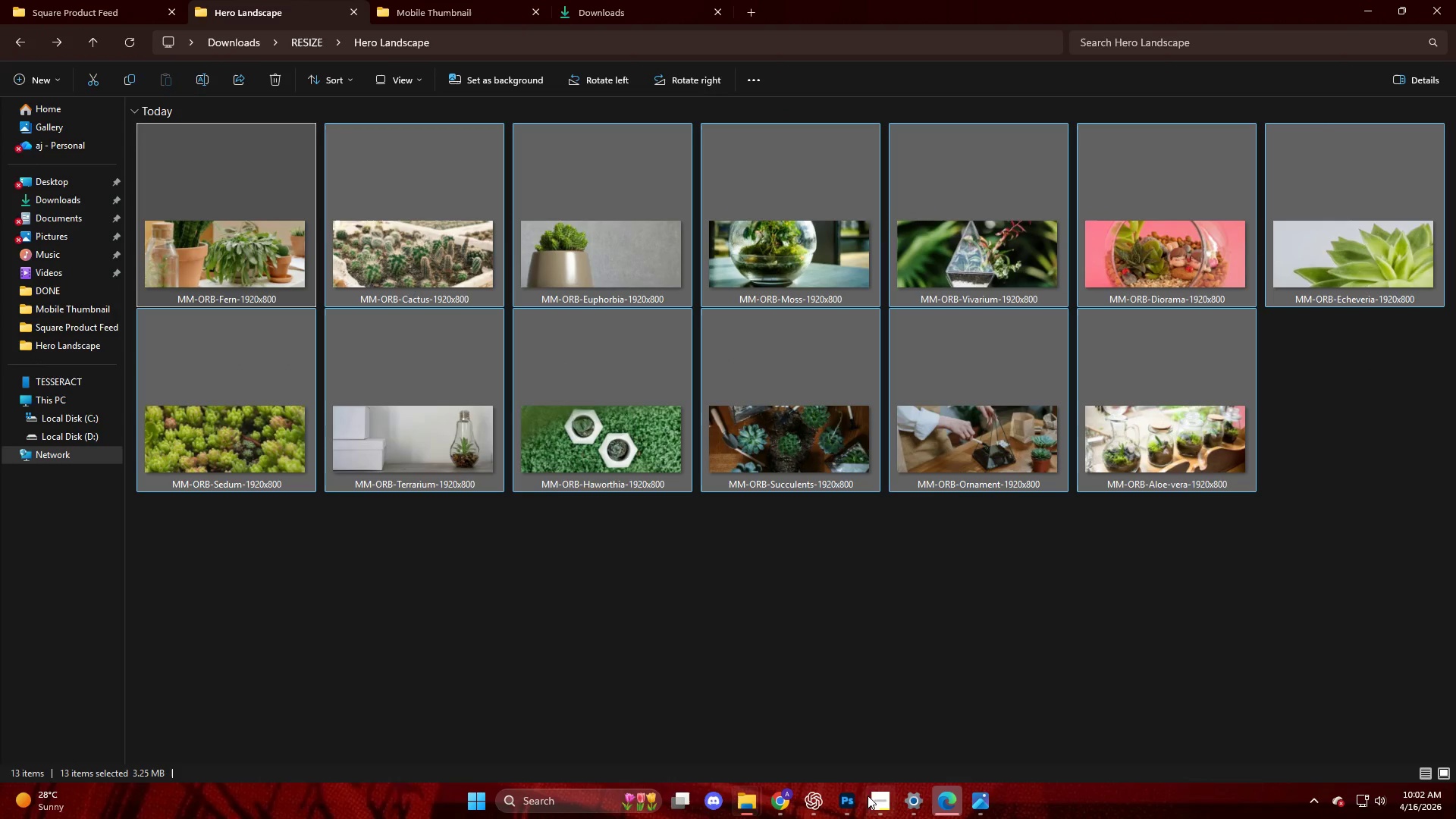 
left_click([850, 799])
 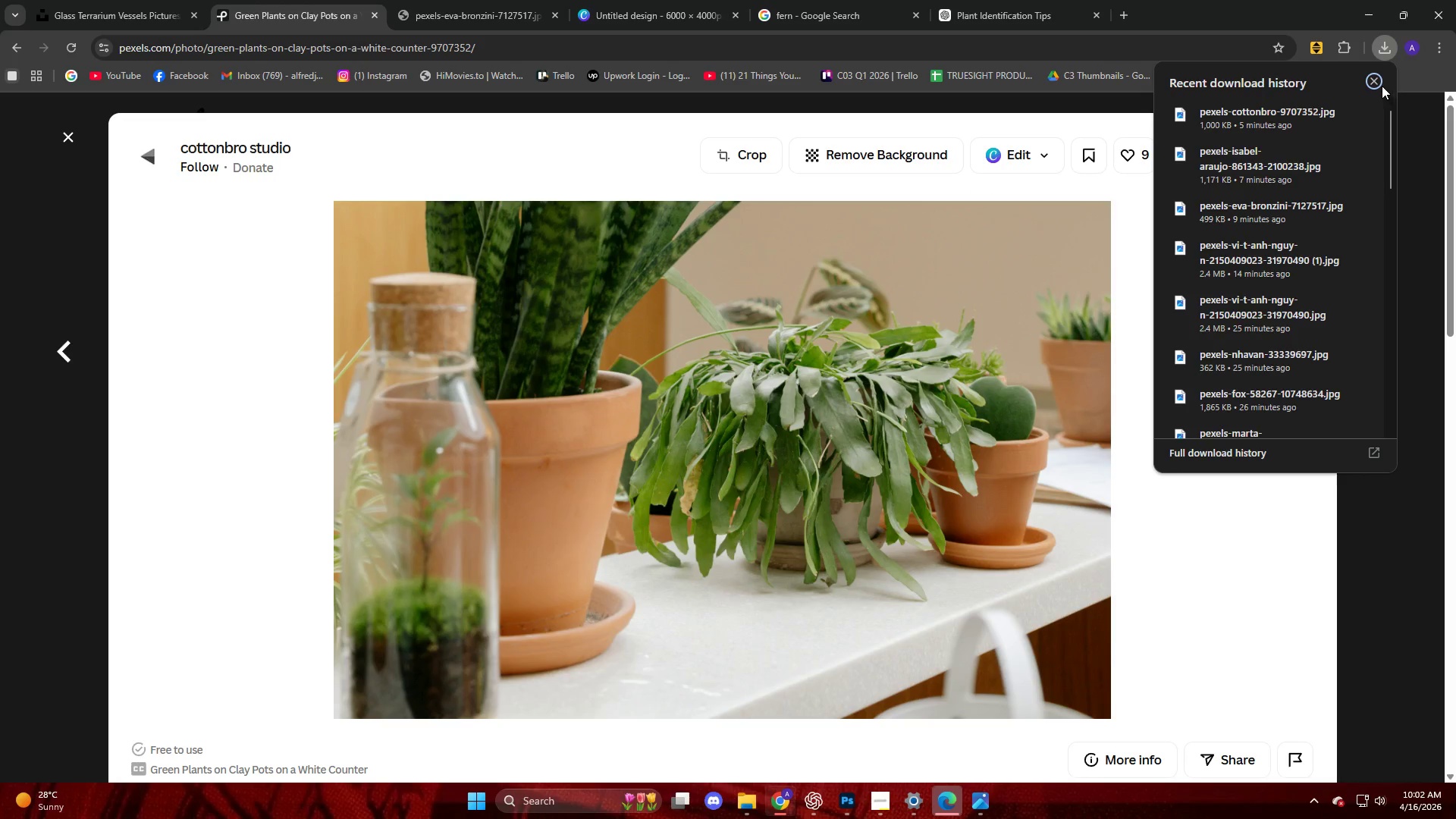 
wait(5.67)
 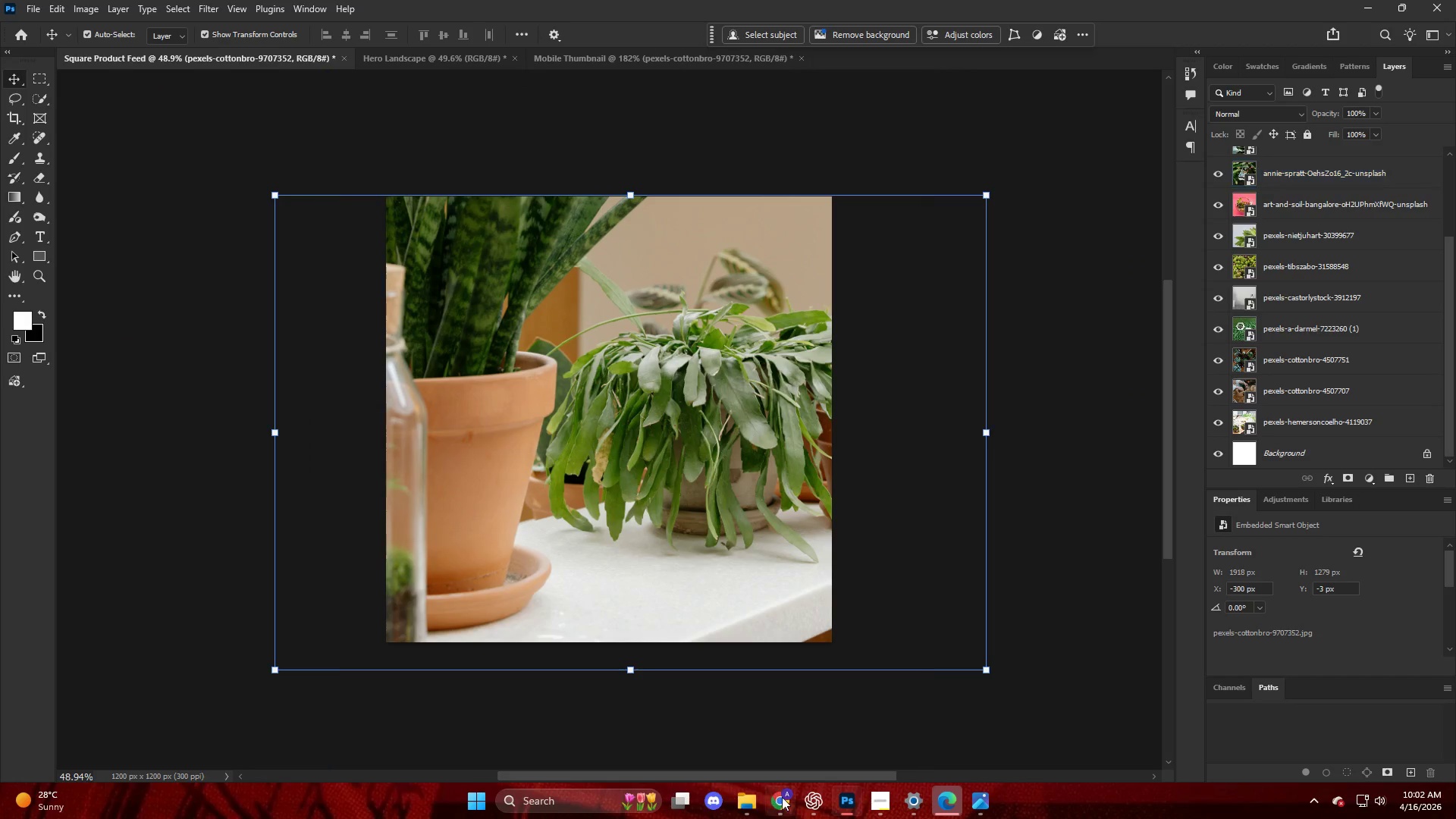 
double_click([1372, 352])
 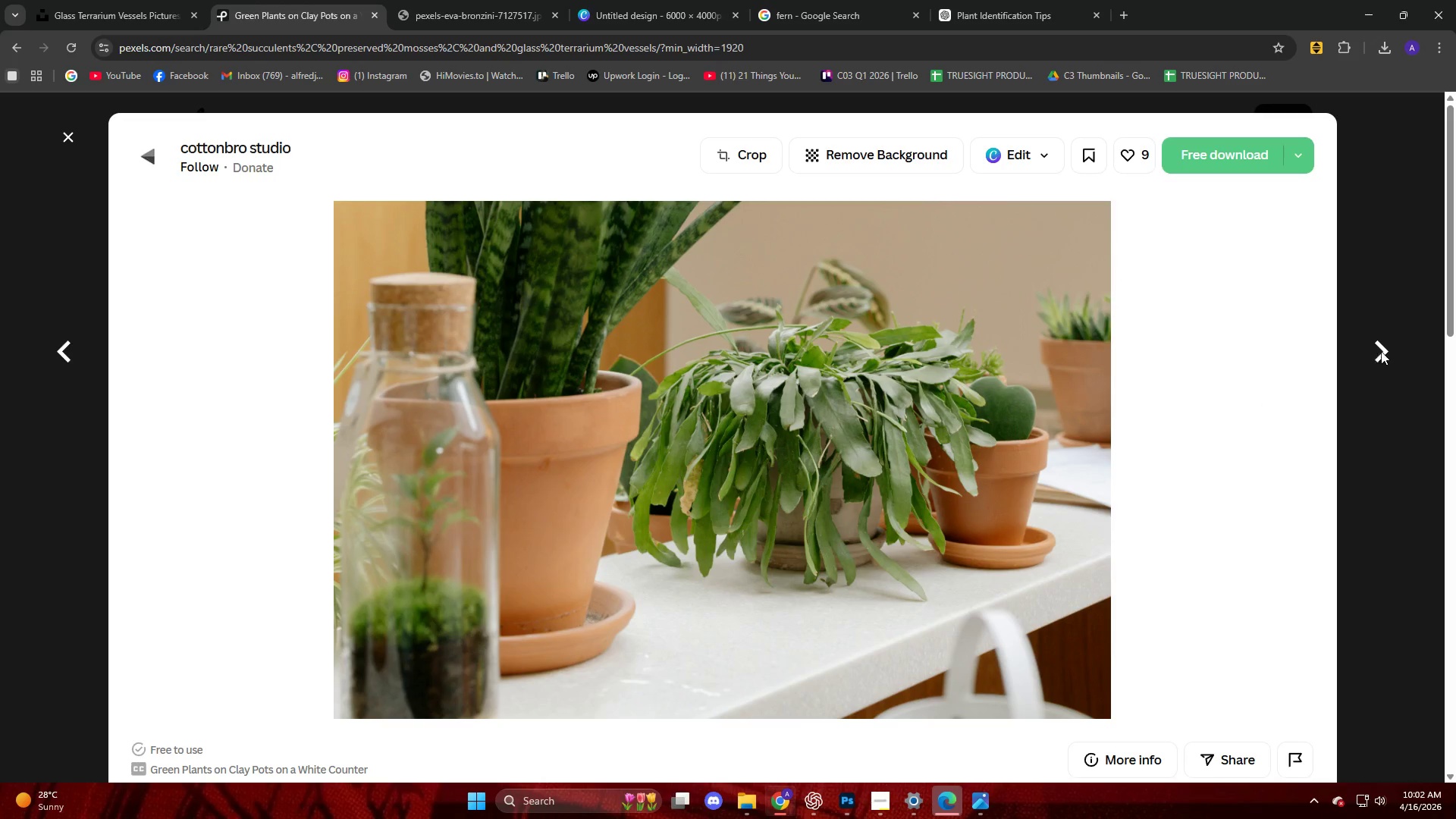 
triple_click([1381, 351])
 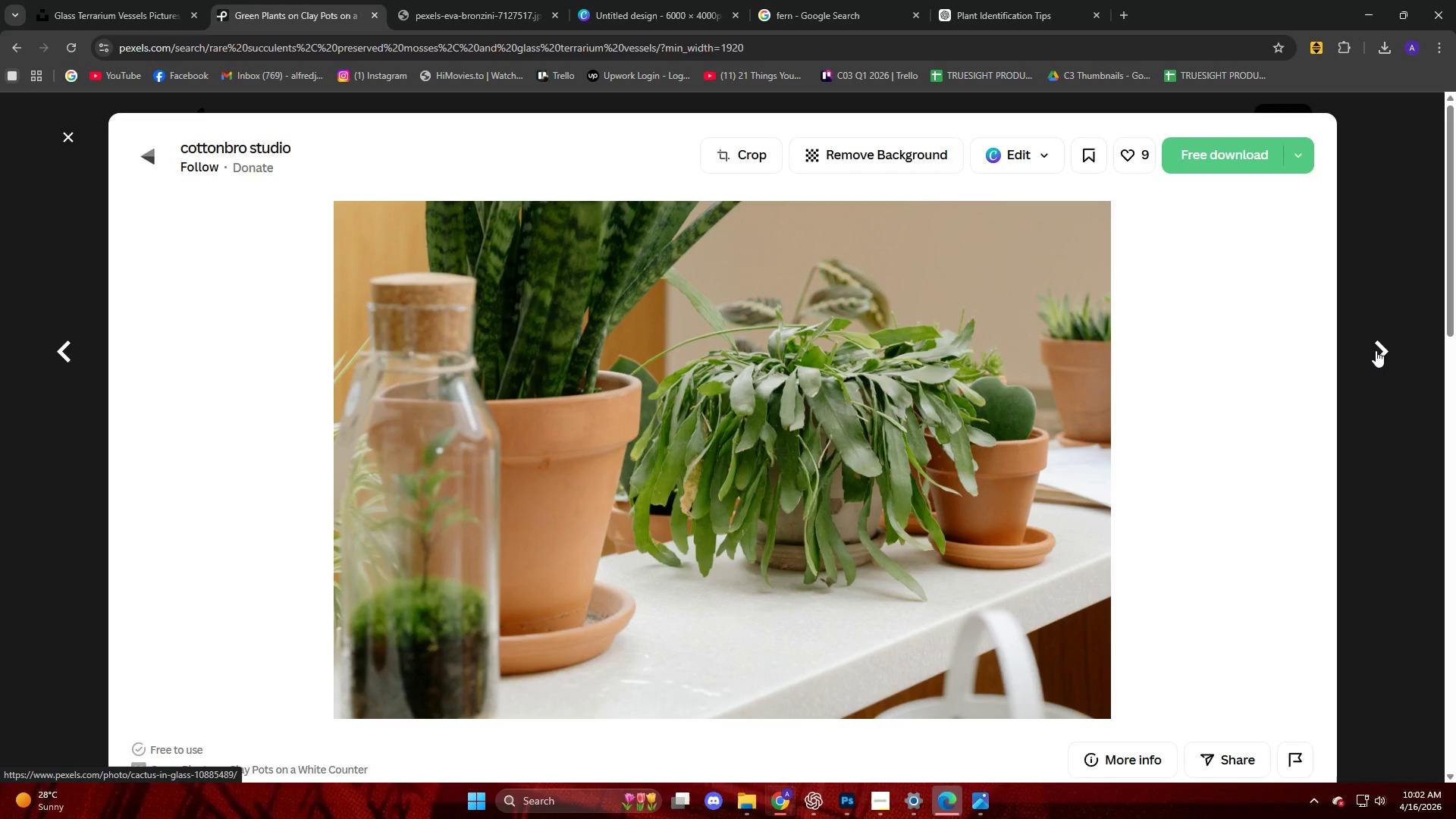 
left_click([1376, 350])
 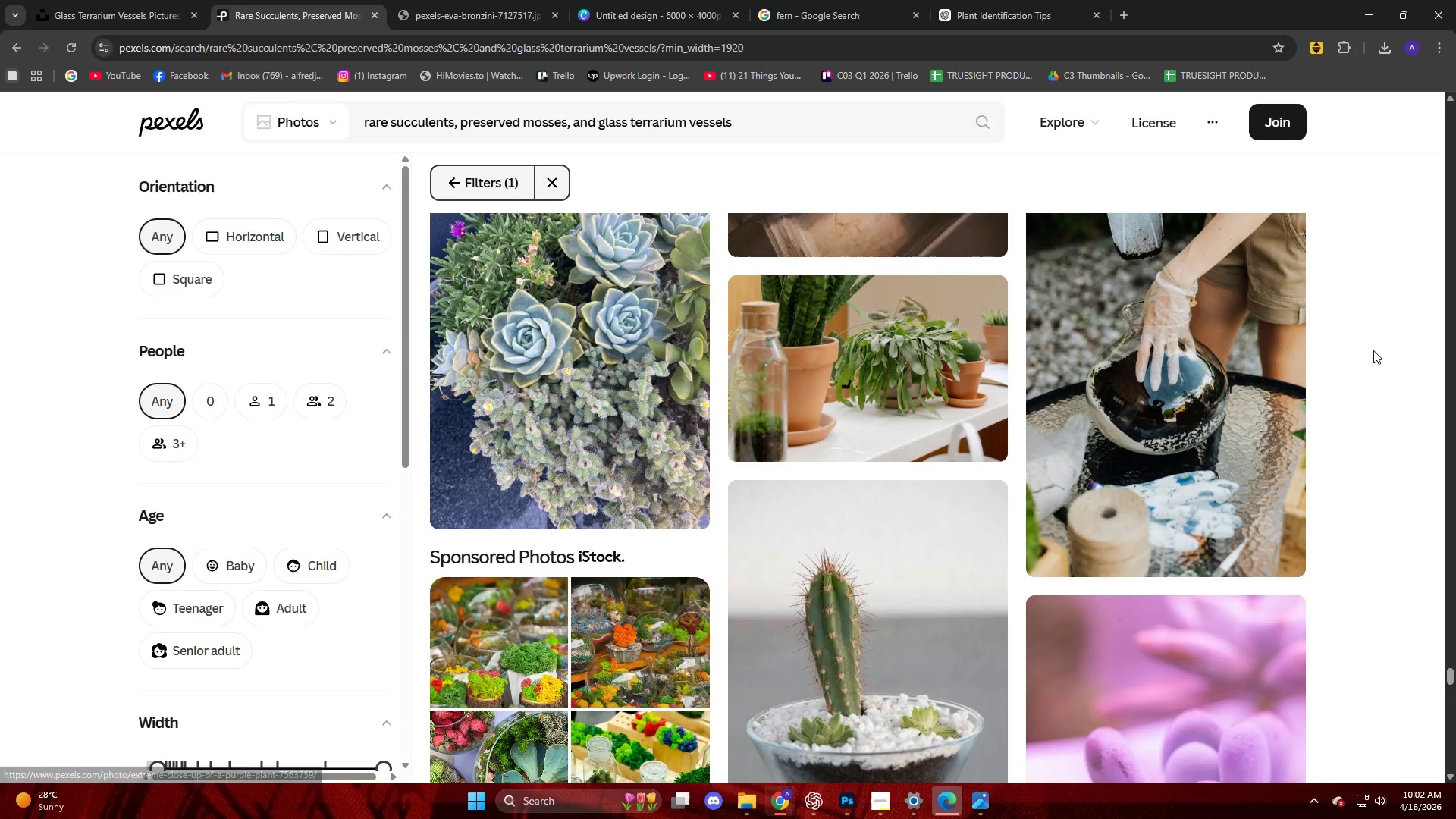 
scroll: coordinate [1330, 482], scroll_direction: down, amount: 11.0
 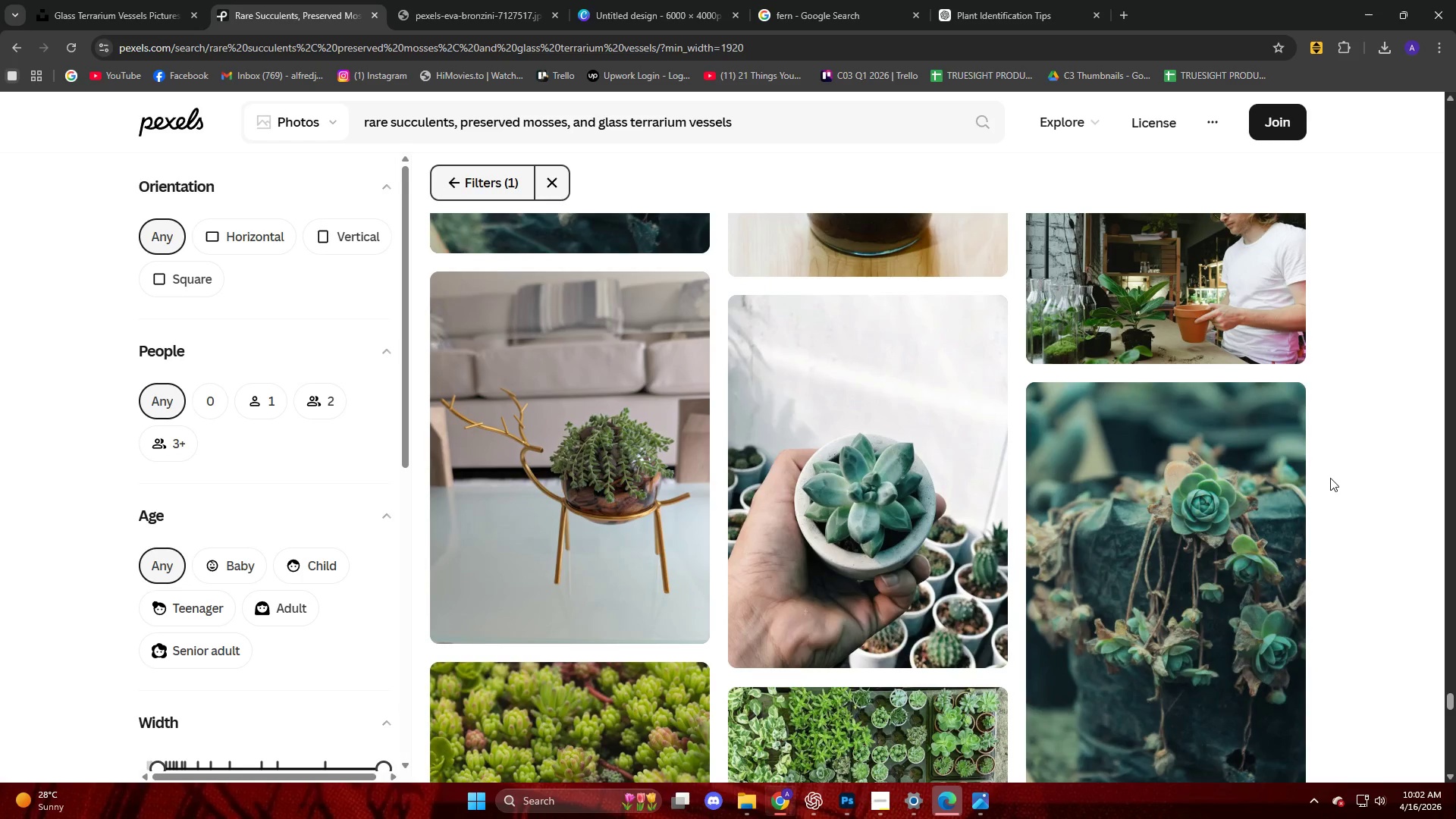 
scroll: coordinate [1061, 450], scroll_direction: up, amount: 1.0
 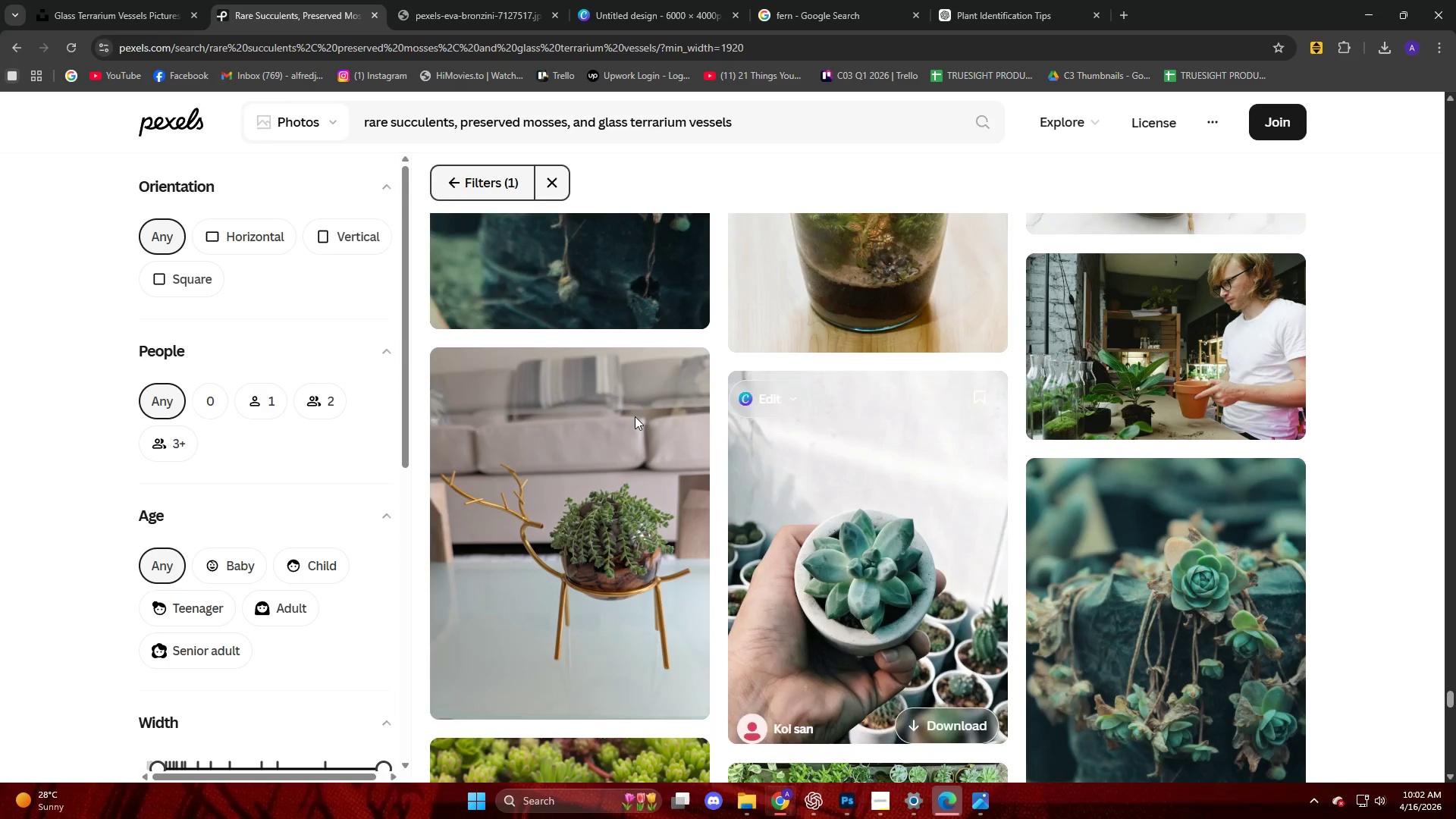 
left_click([485, 479])
 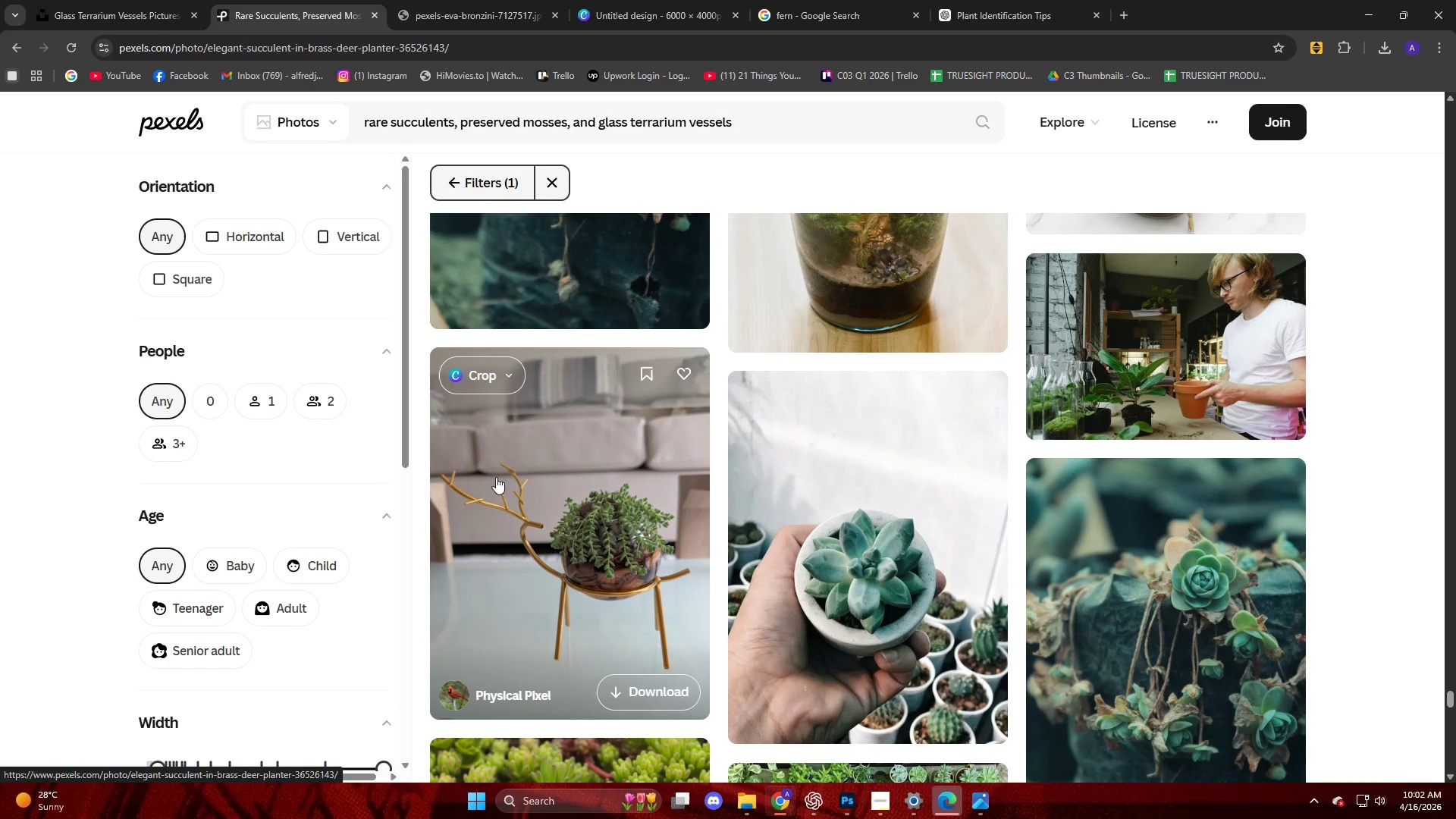 
left_click([496, 477])
 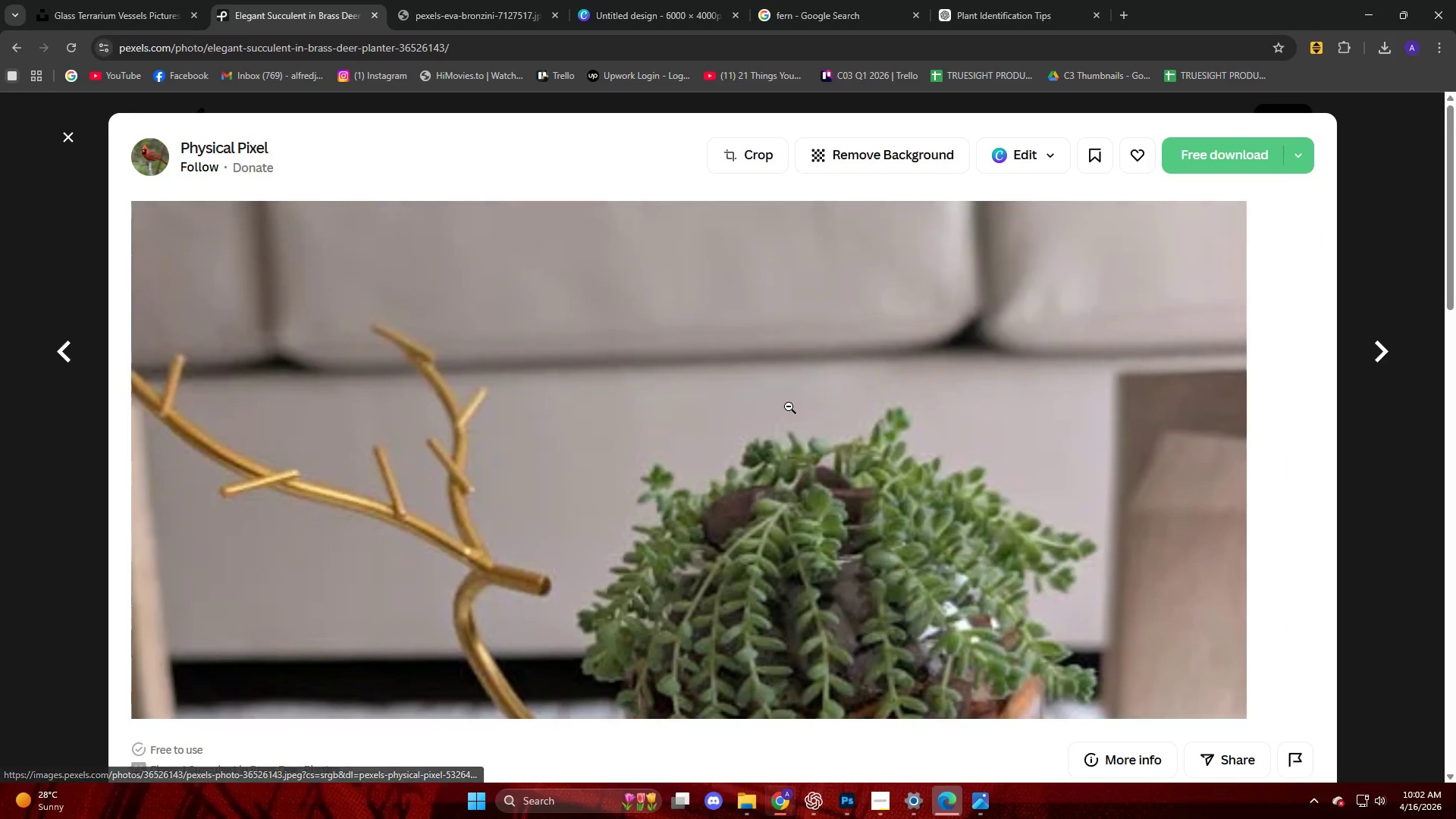 
left_click([789, 406])
 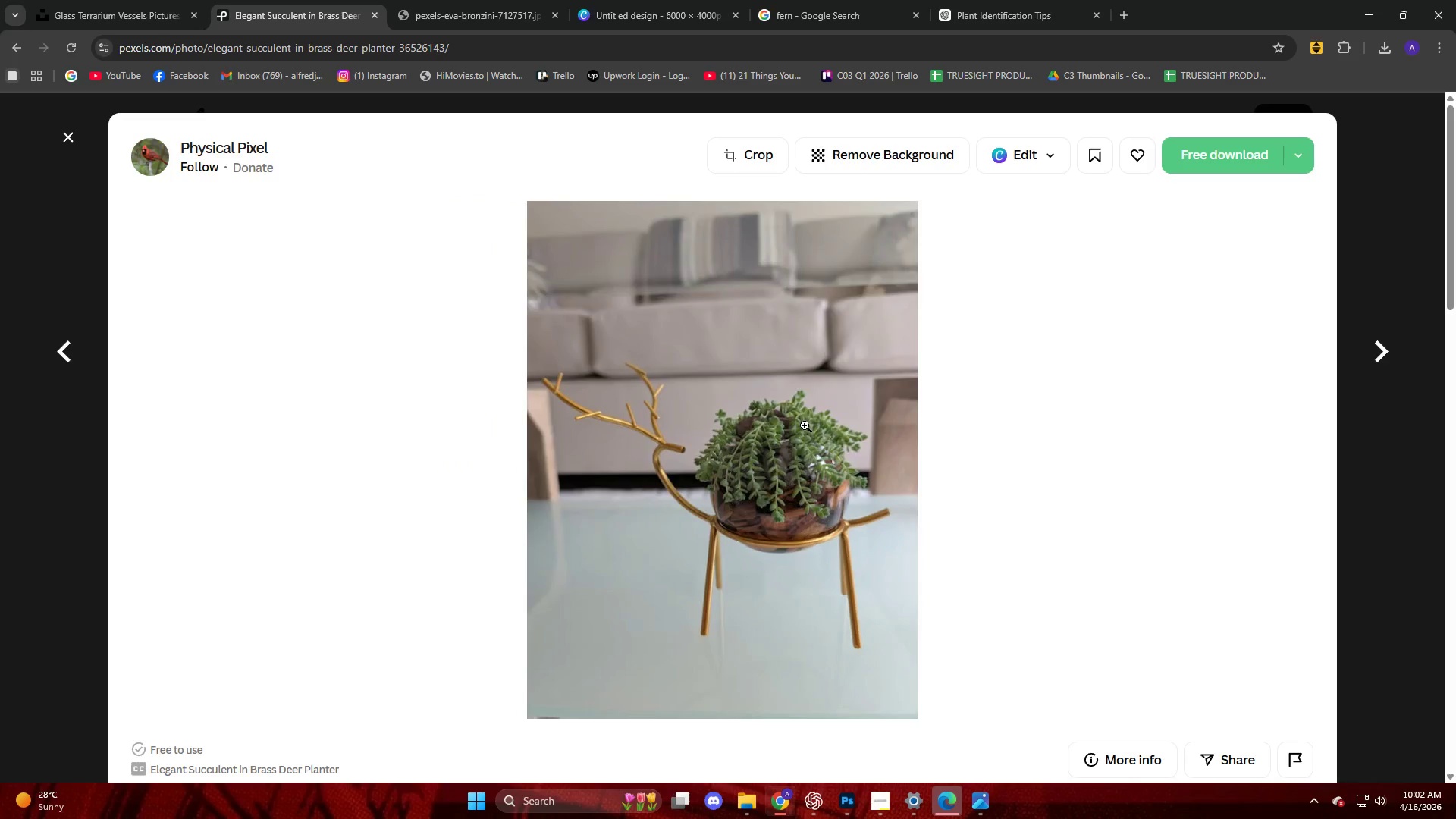 
left_click([799, 447])
 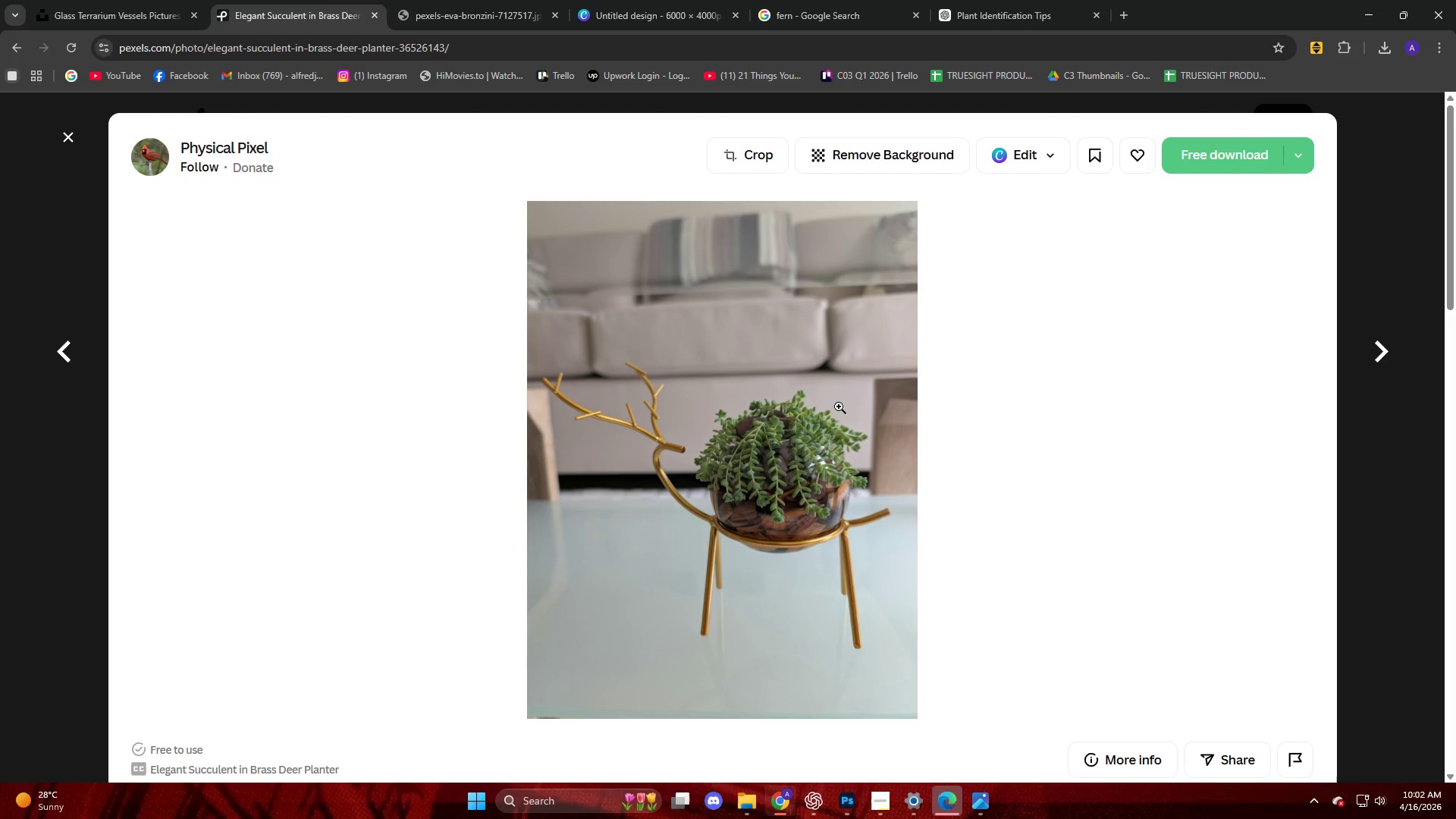 
left_click([1220, 153])
 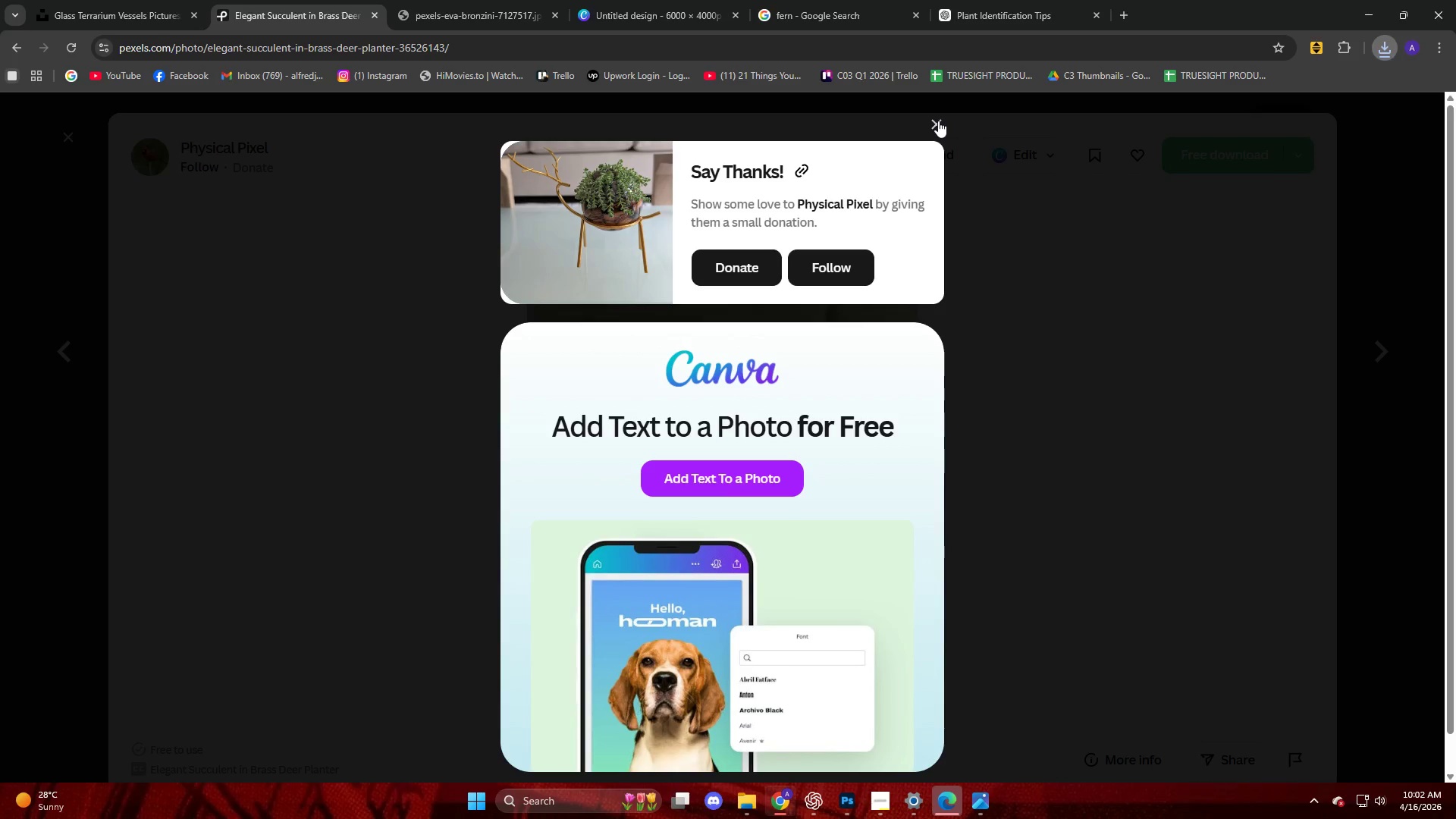 
wait(6.08)
 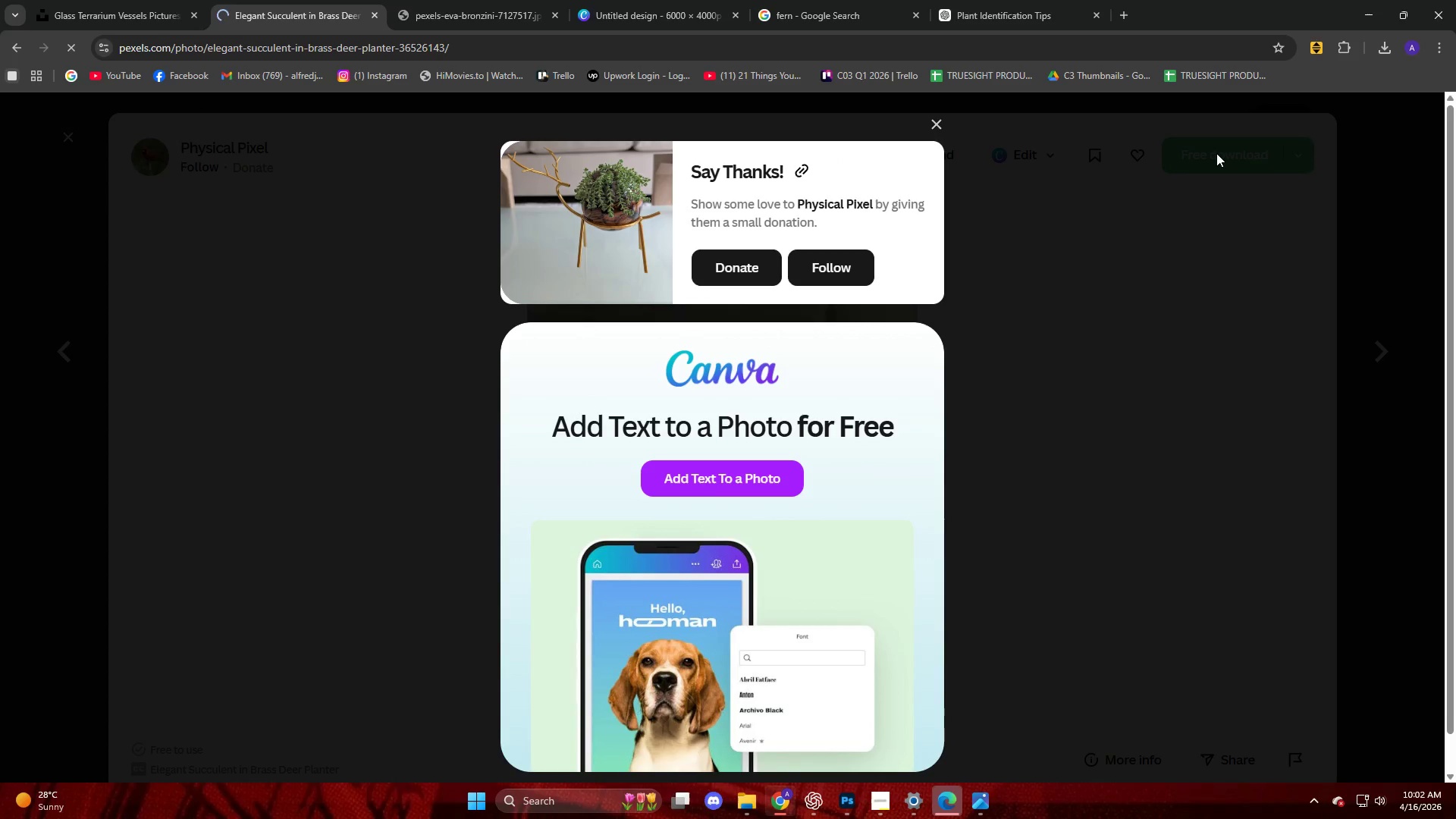 
left_click([723, 357])
 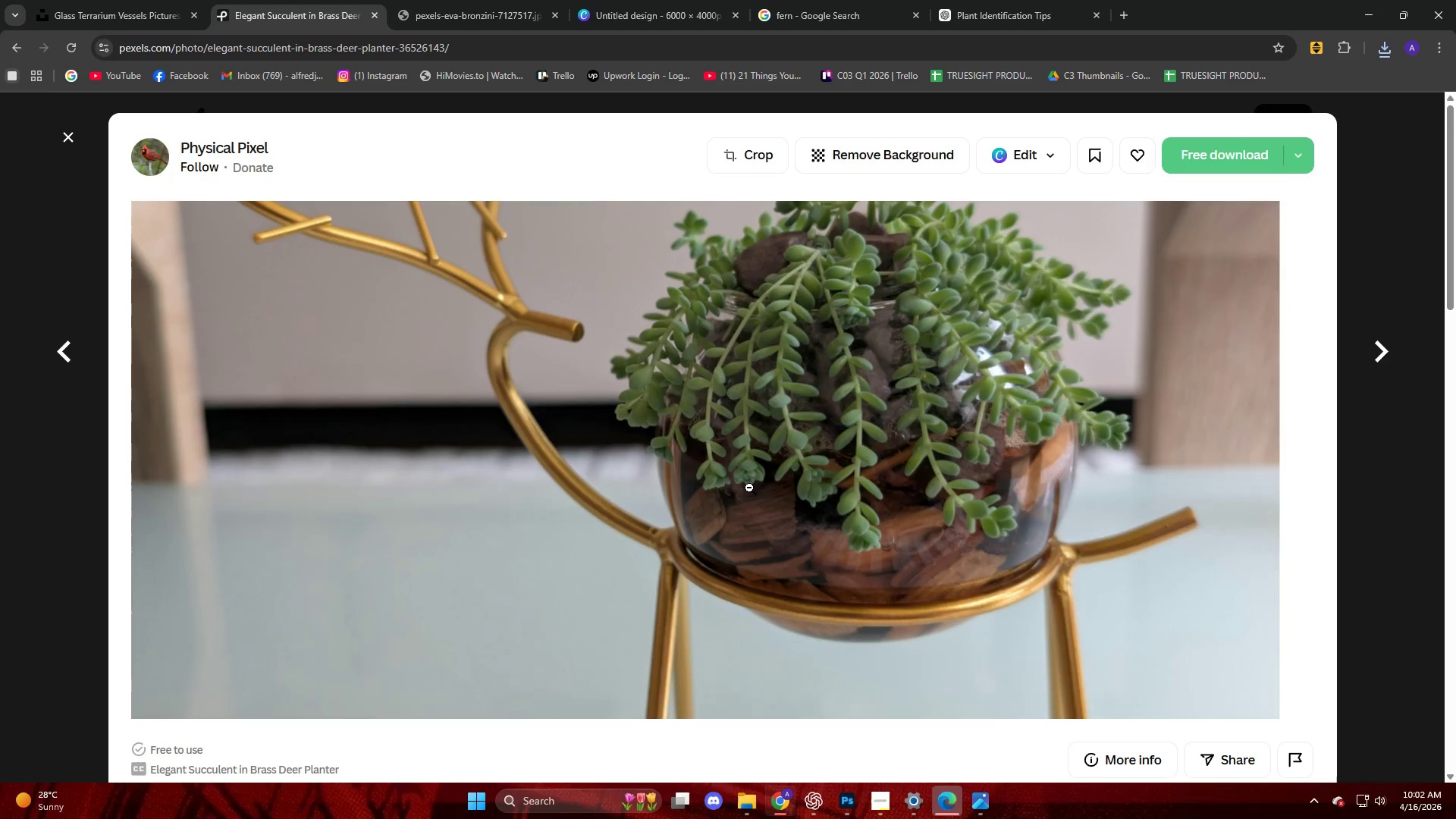 
key(Meta+MetaLeft)
 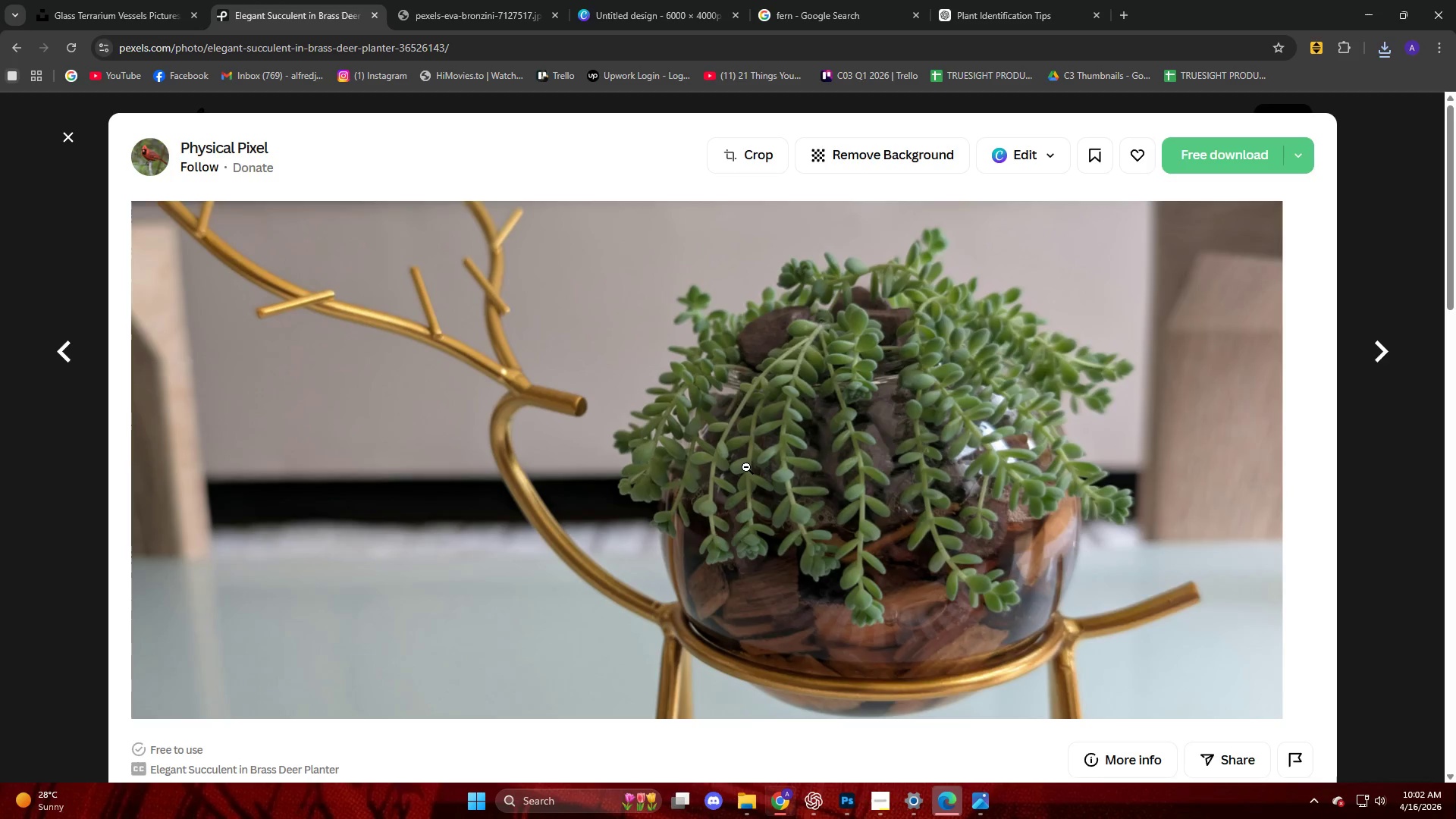 
key(Meta+Shift+ShiftLeft)
 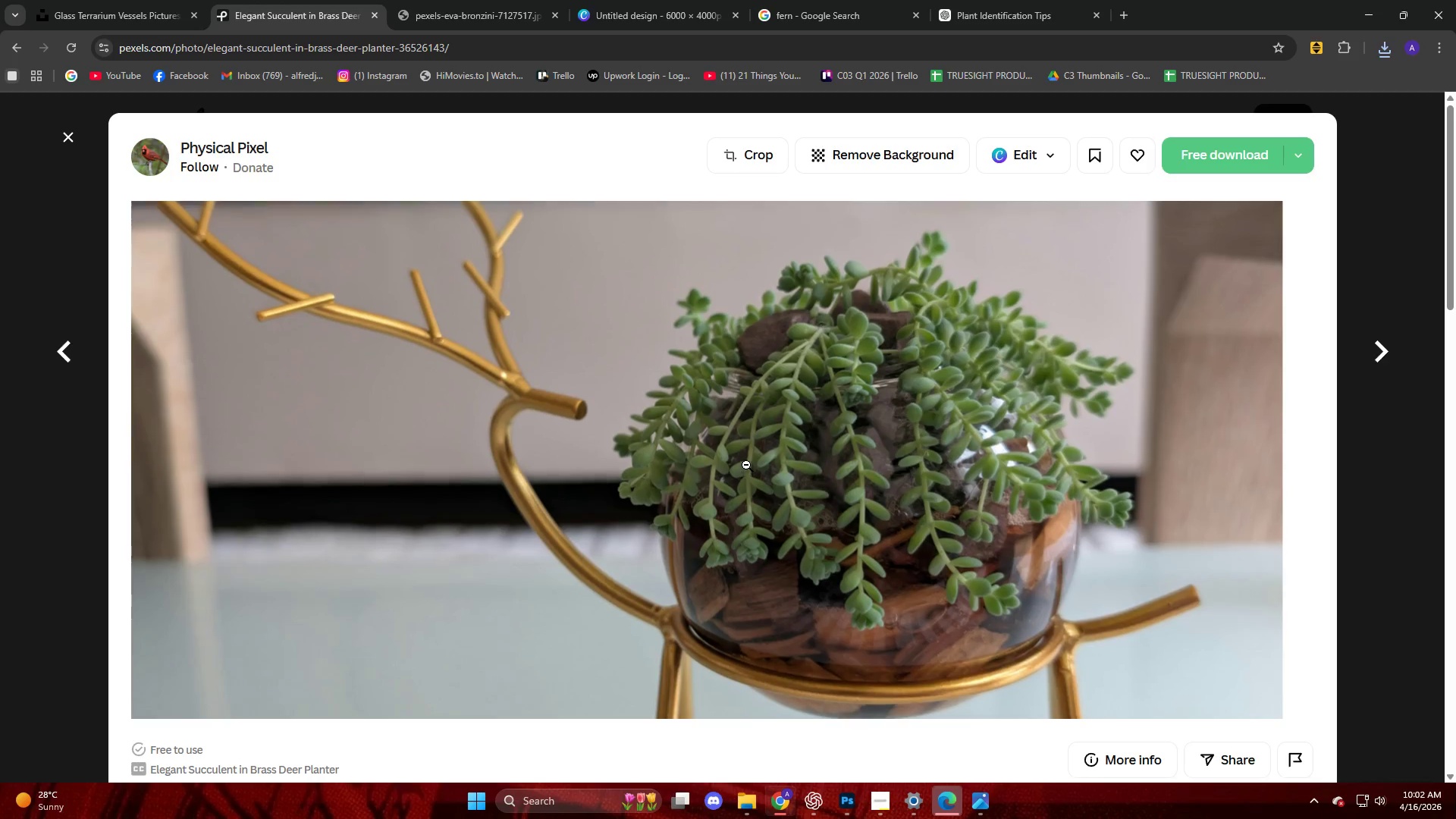 
key(Meta+Shift+S)
 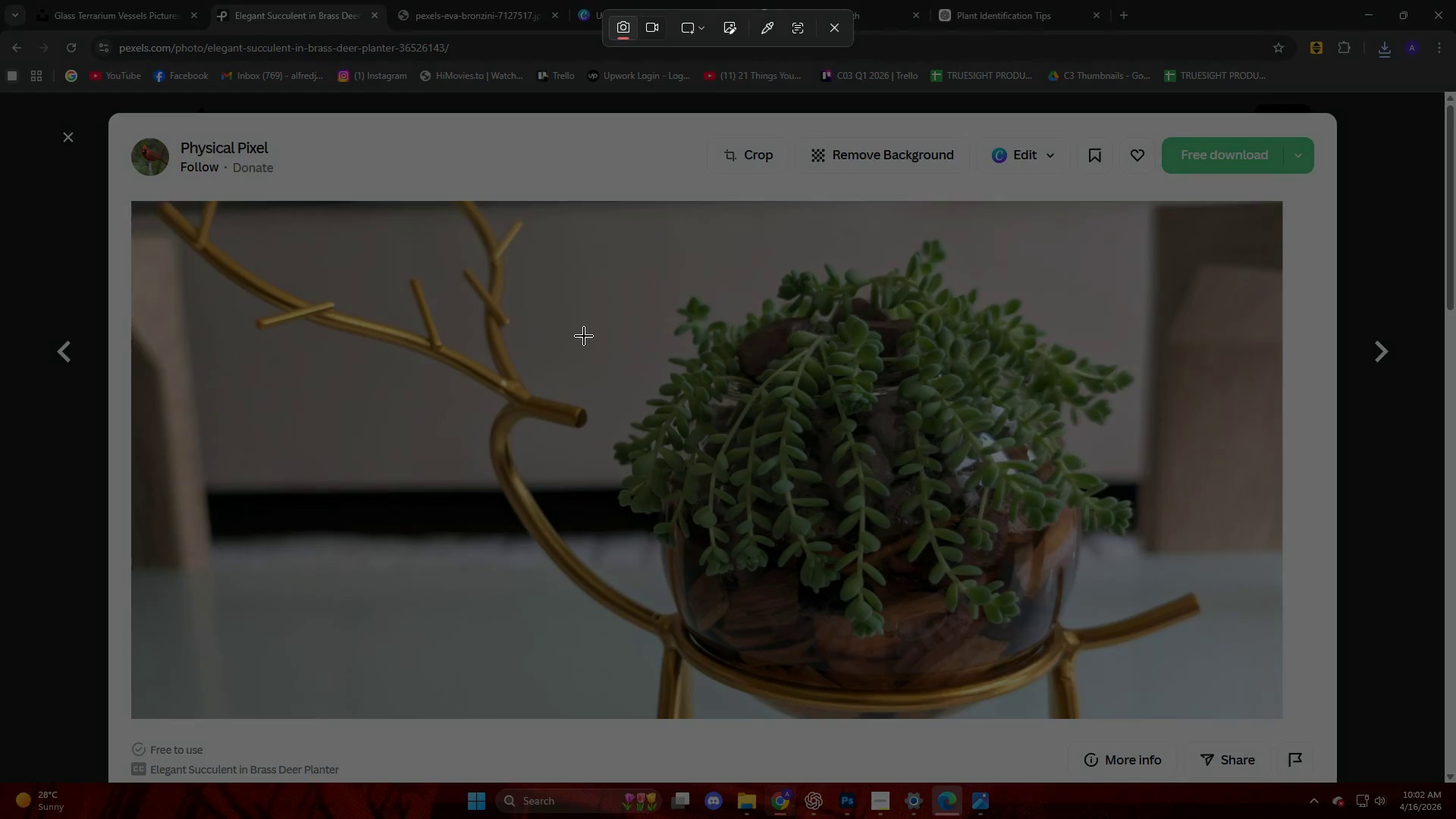 
left_click_drag(start_coordinate=[561, 243], to_coordinate=[1170, 695])
 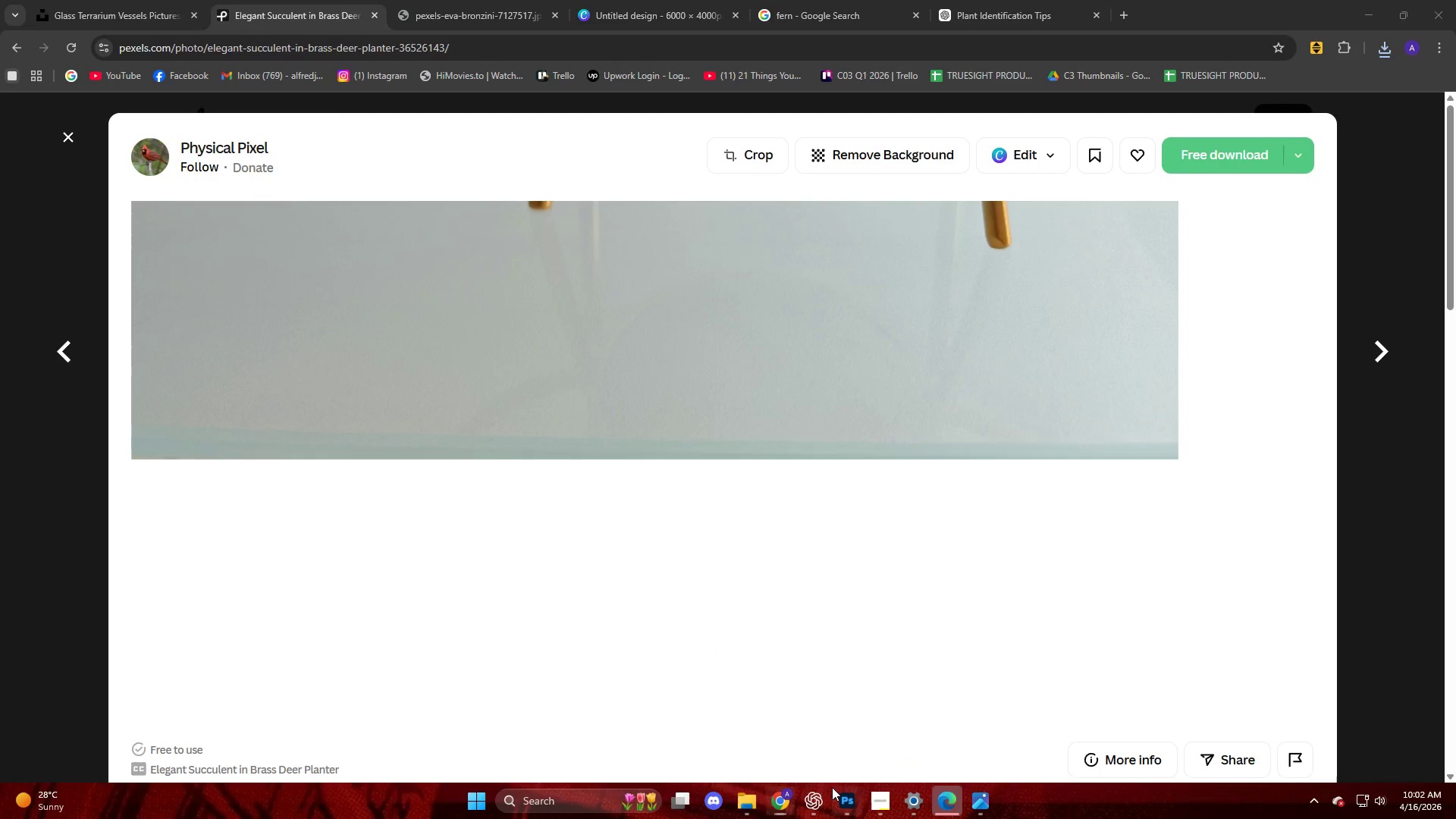 
double_click([814, 801])
 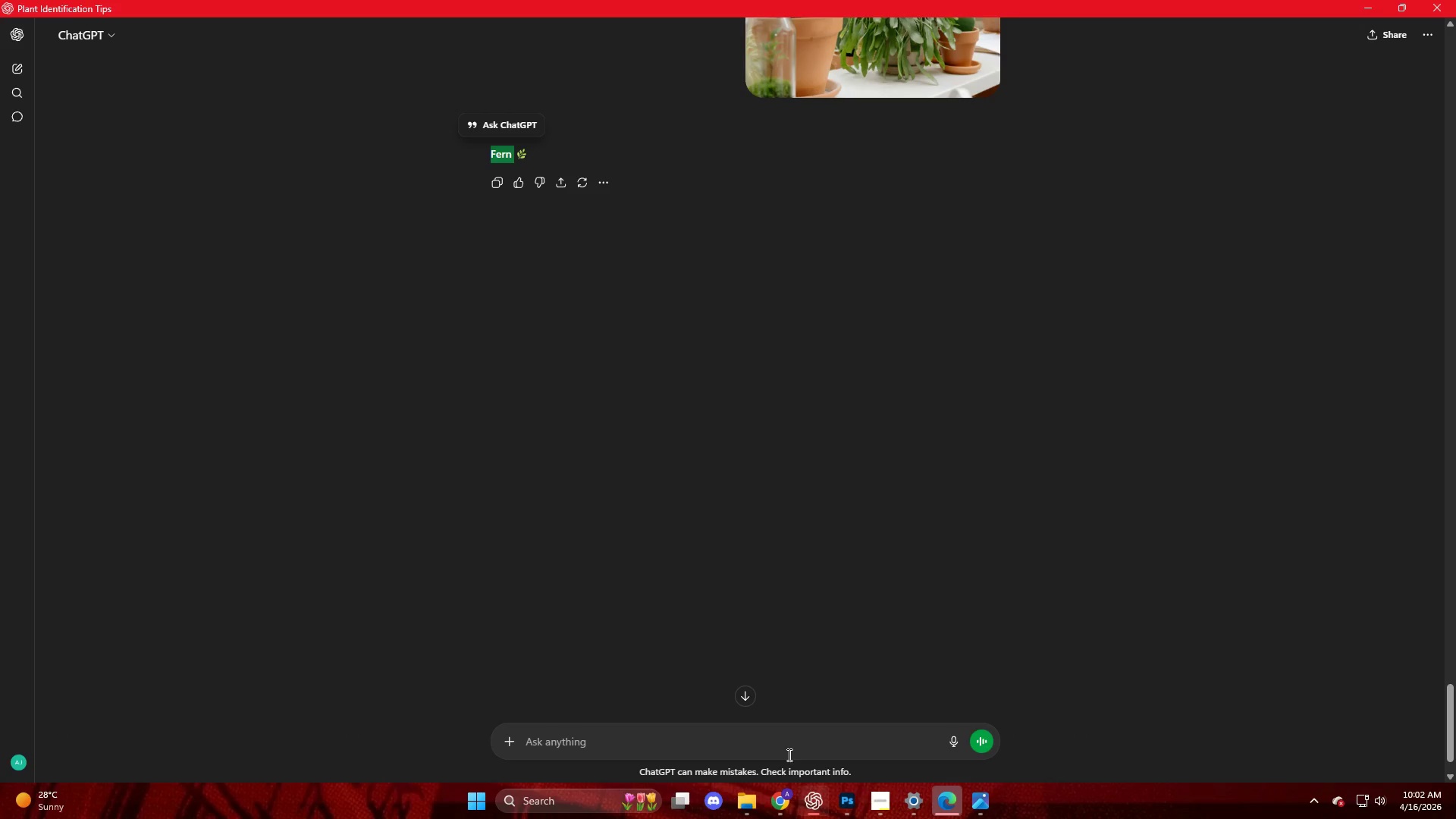 
left_click([790, 748])
 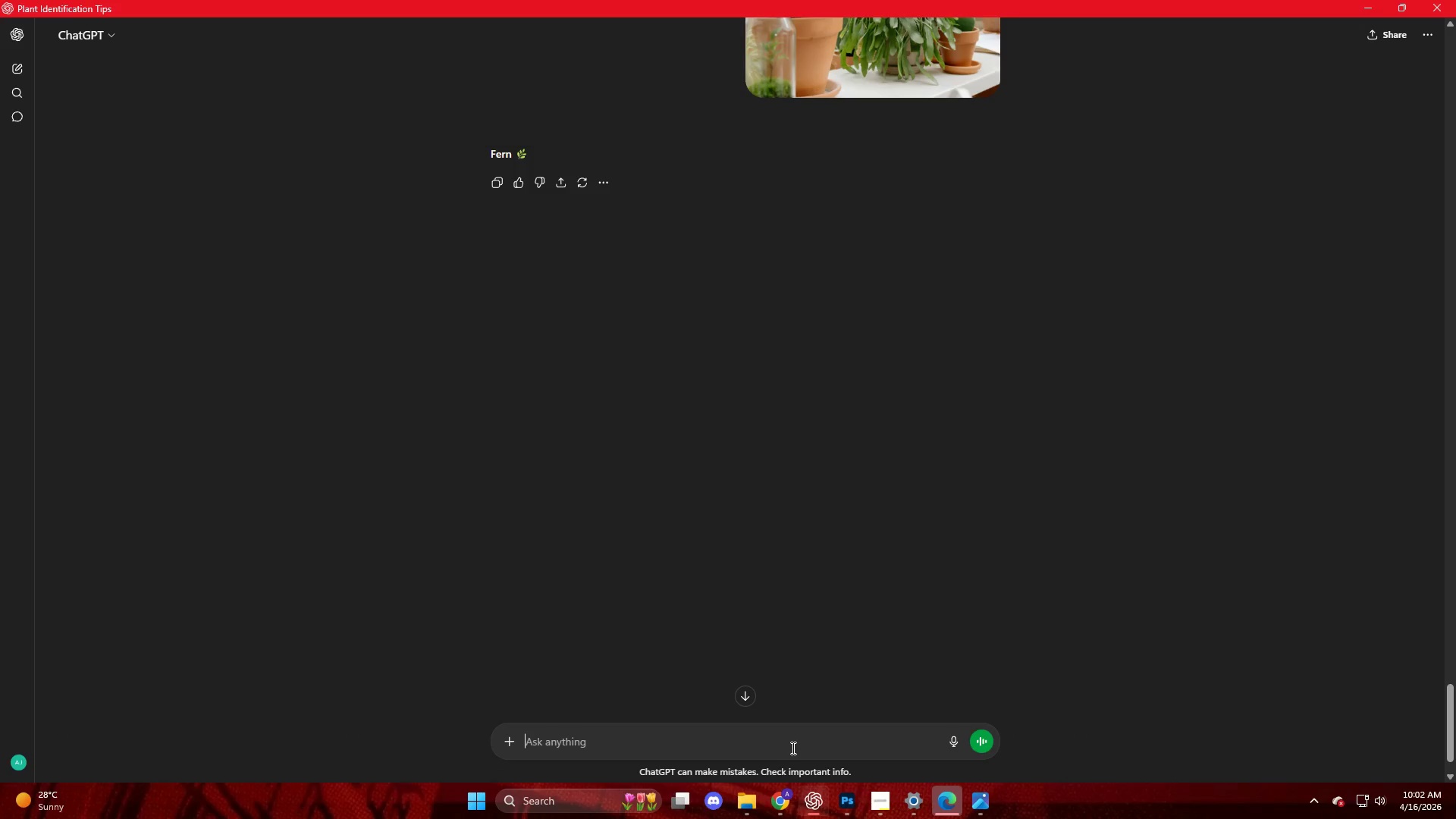 
key(Control+ControlLeft)
 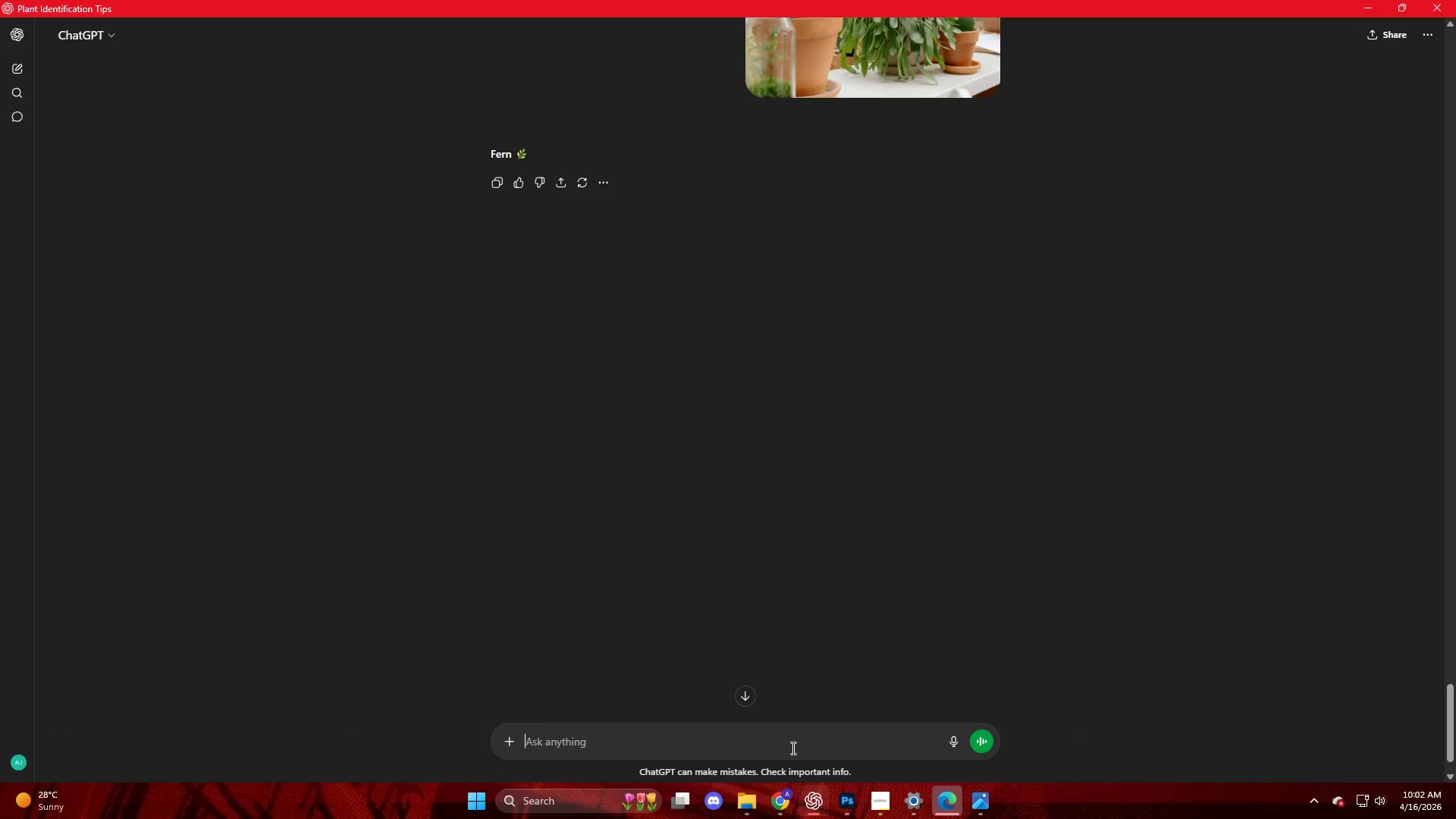 
key(Control+V)
 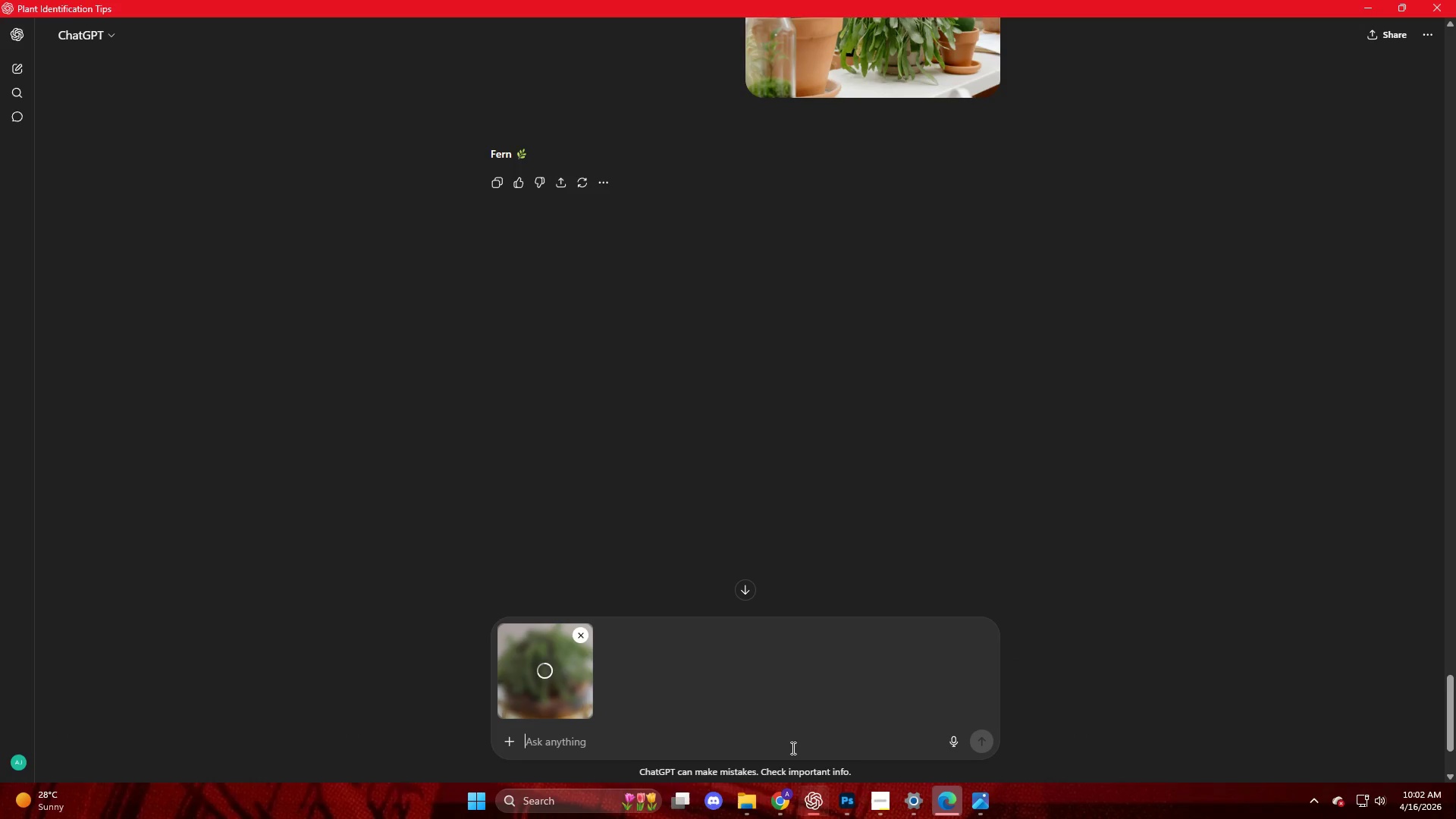 
key(NumpadEnter)
 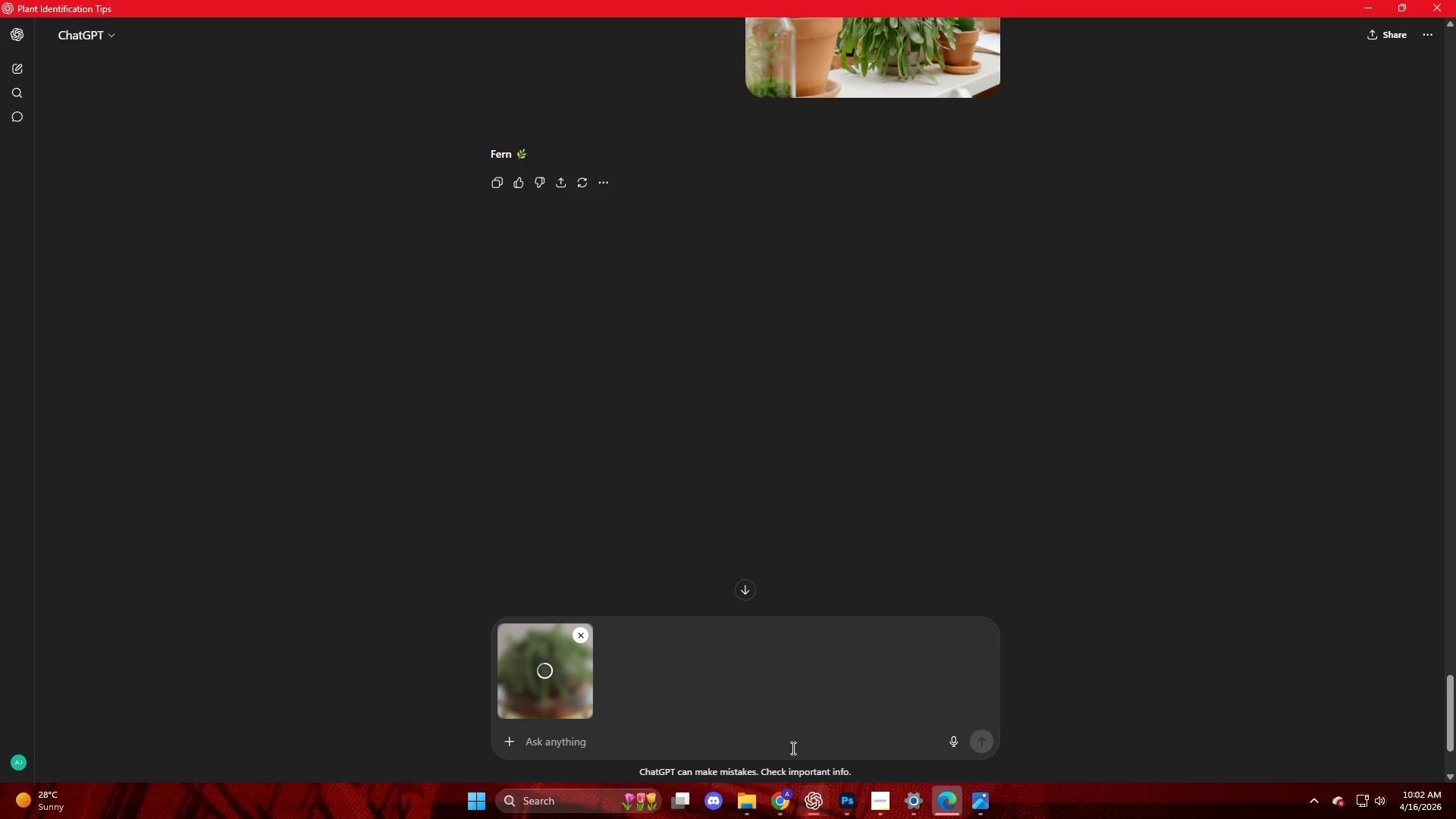 
key(NumpadEnter)
 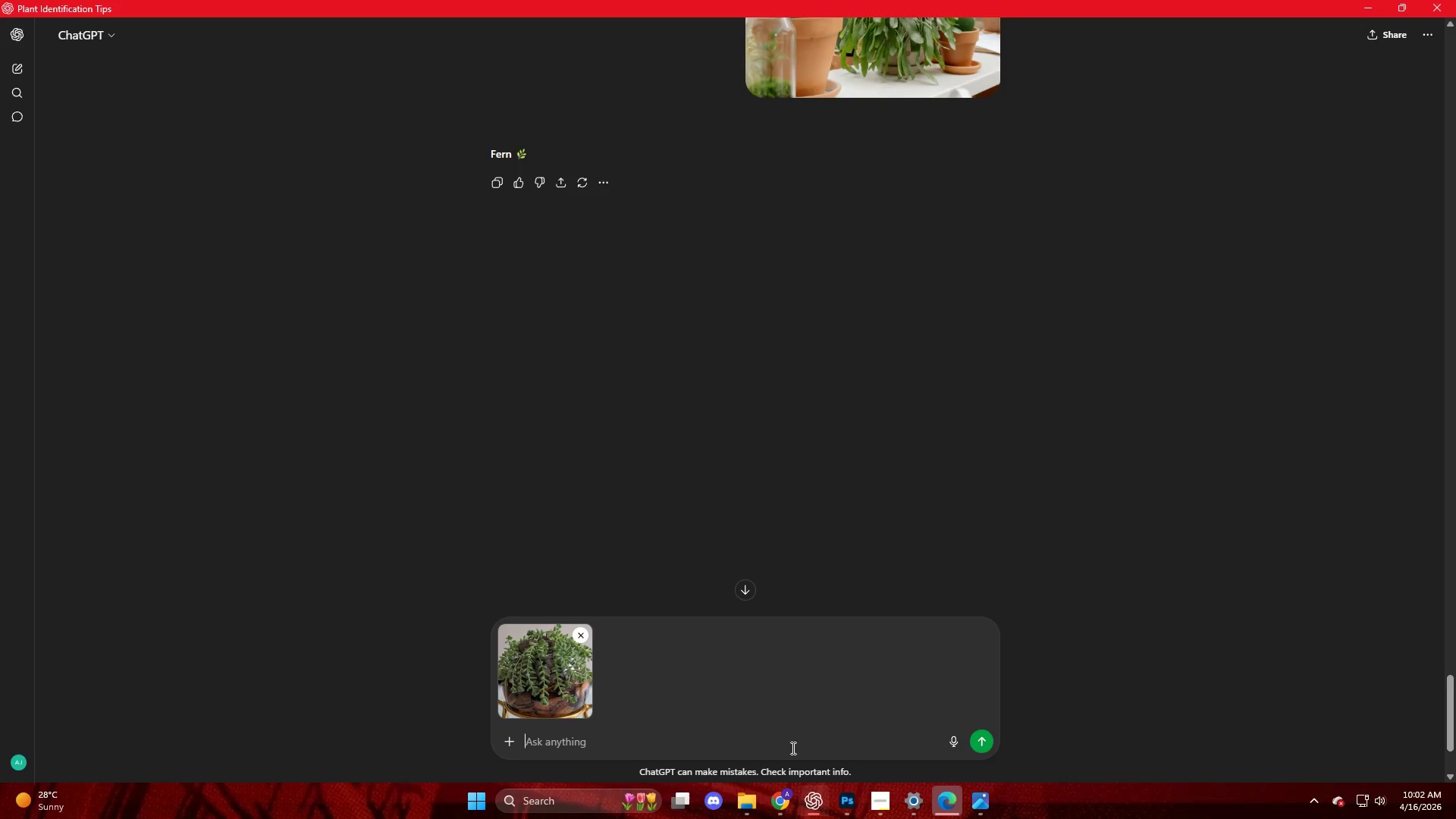 
key(NumpadEnter)
 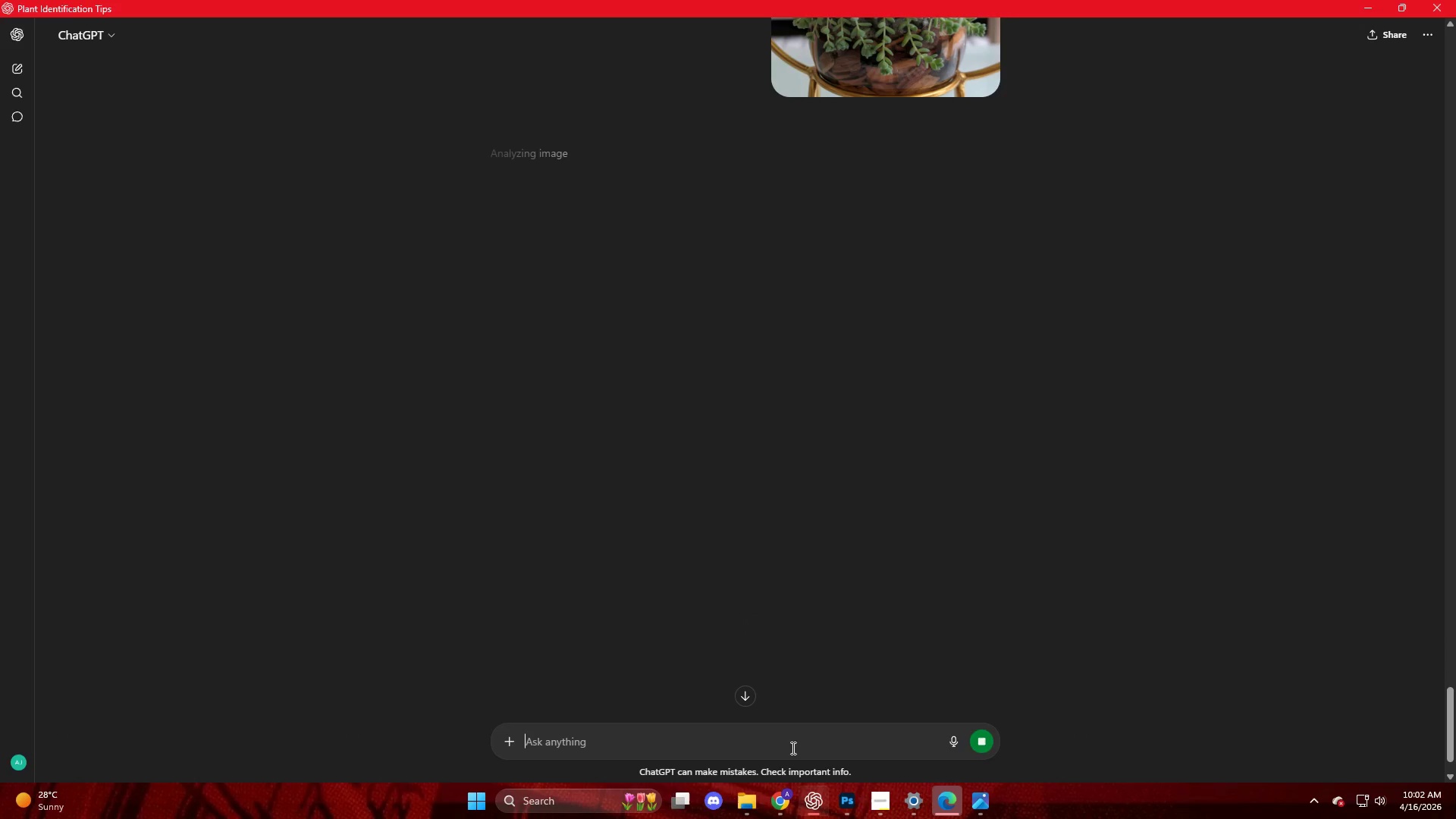 
wait(8.12)
 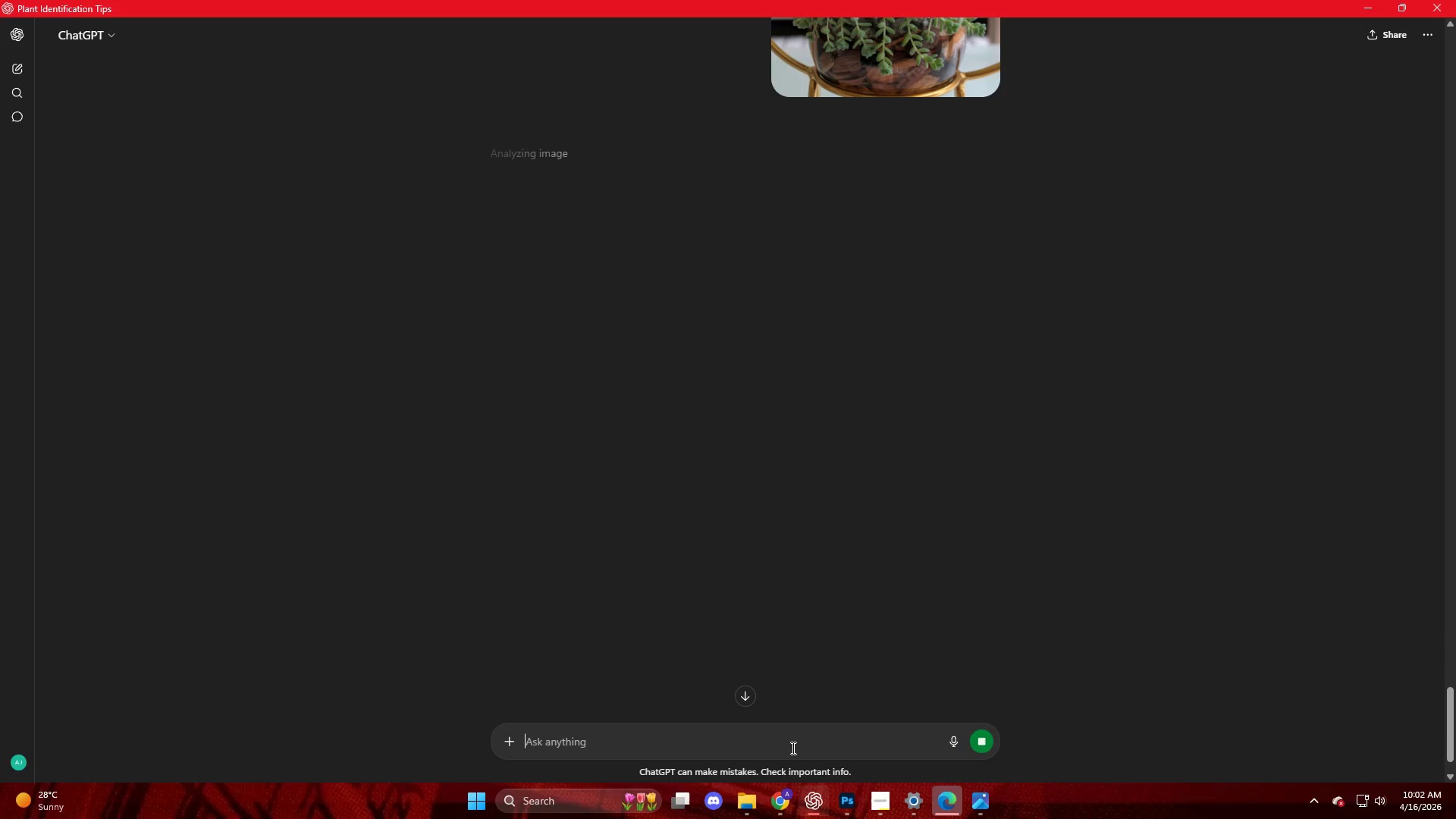 
left_click([751, 794])
 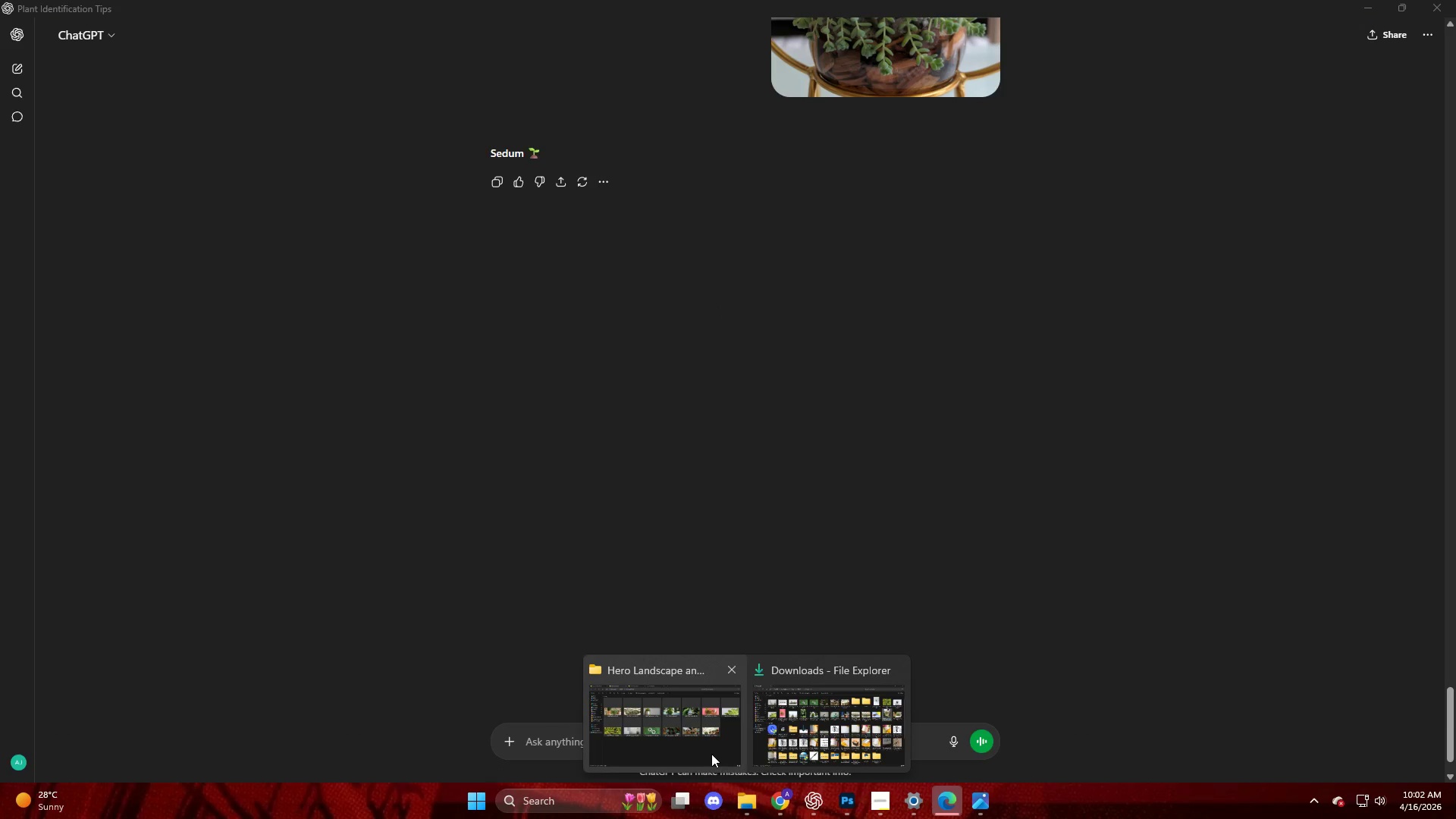 
left_click([673, 715])
 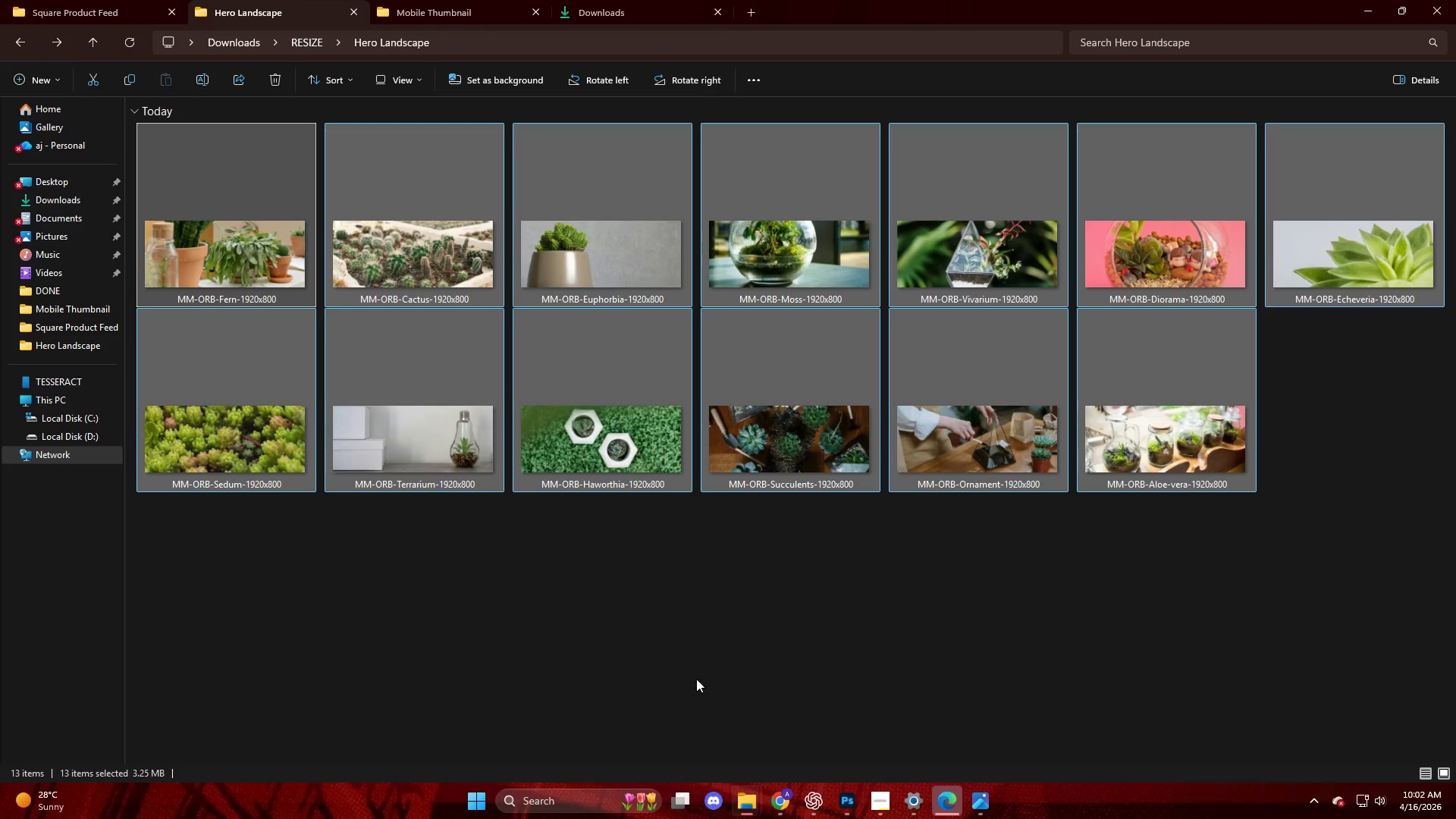 
left_click([731, 625])
 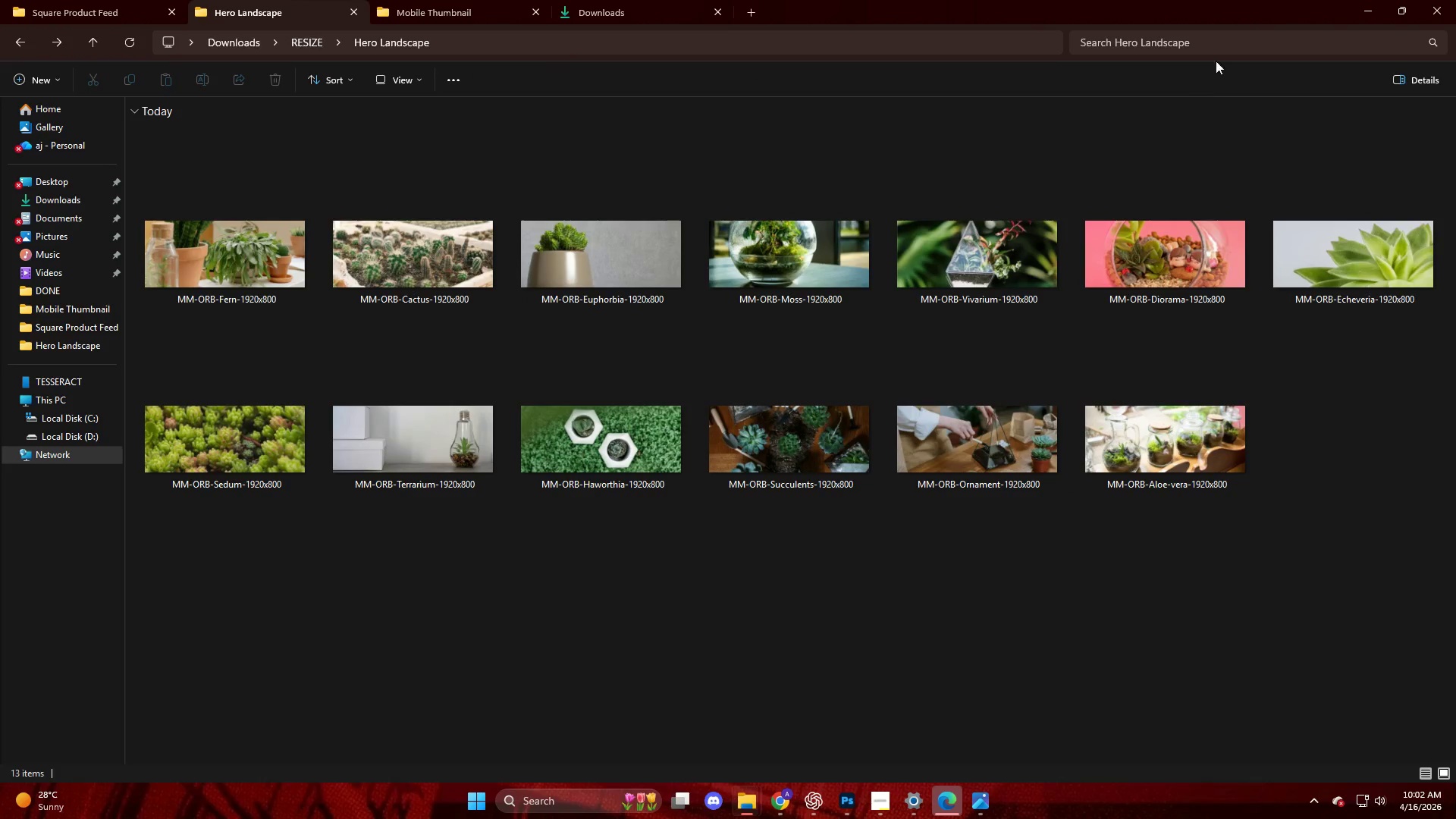 
wait(7.38)
 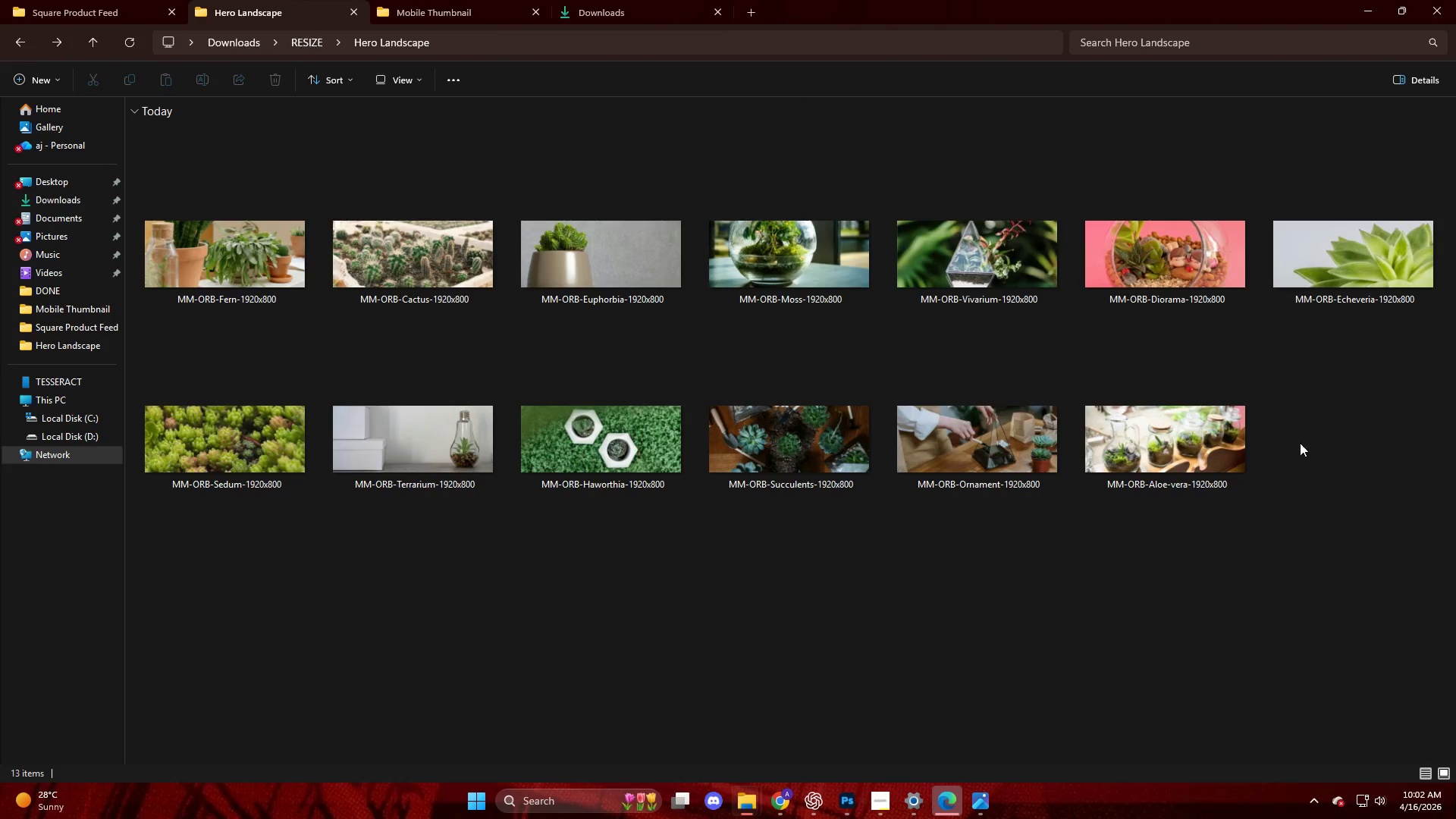 
left_click([1364, 14])
 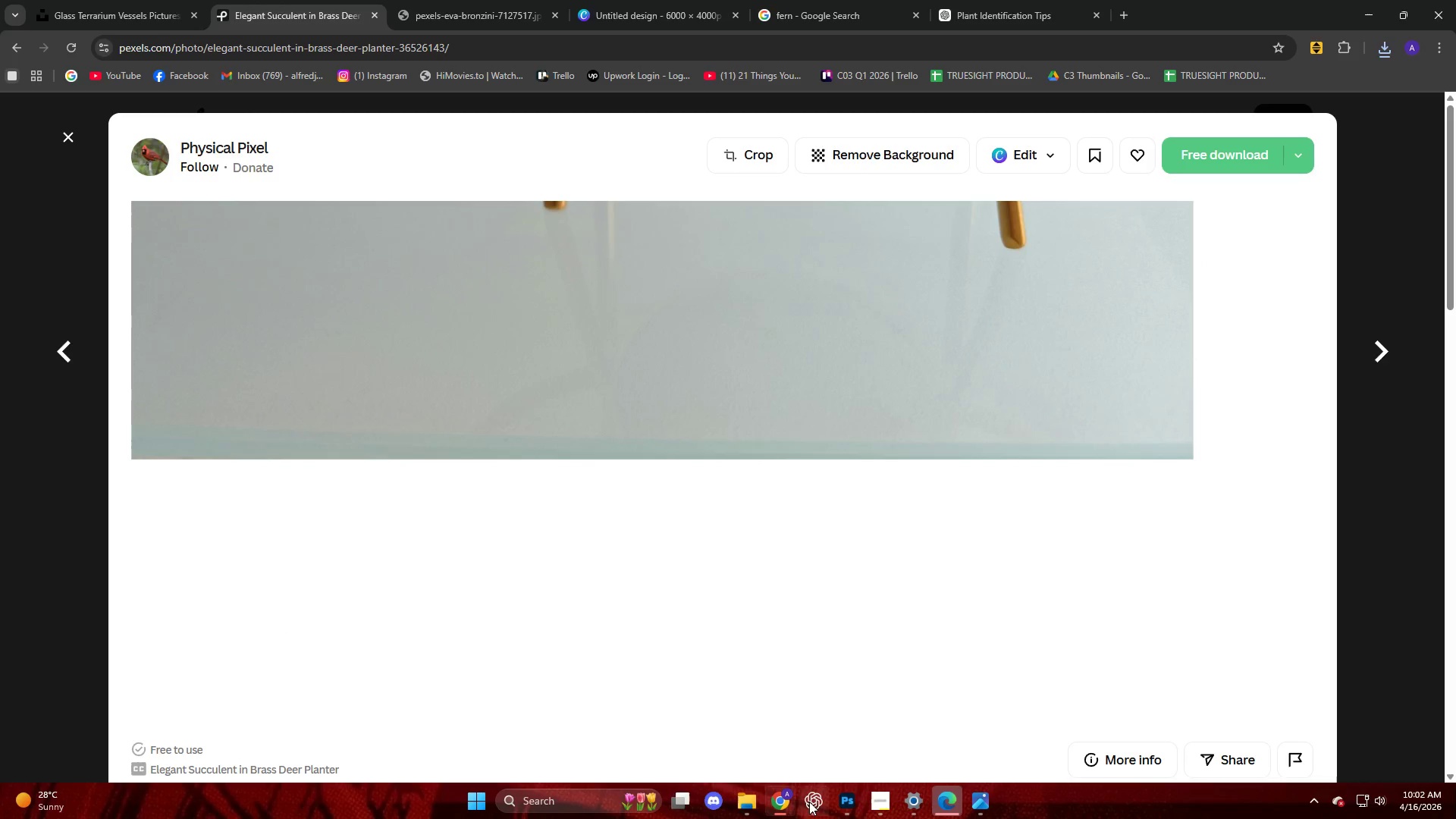 
left_click([783, 796])
 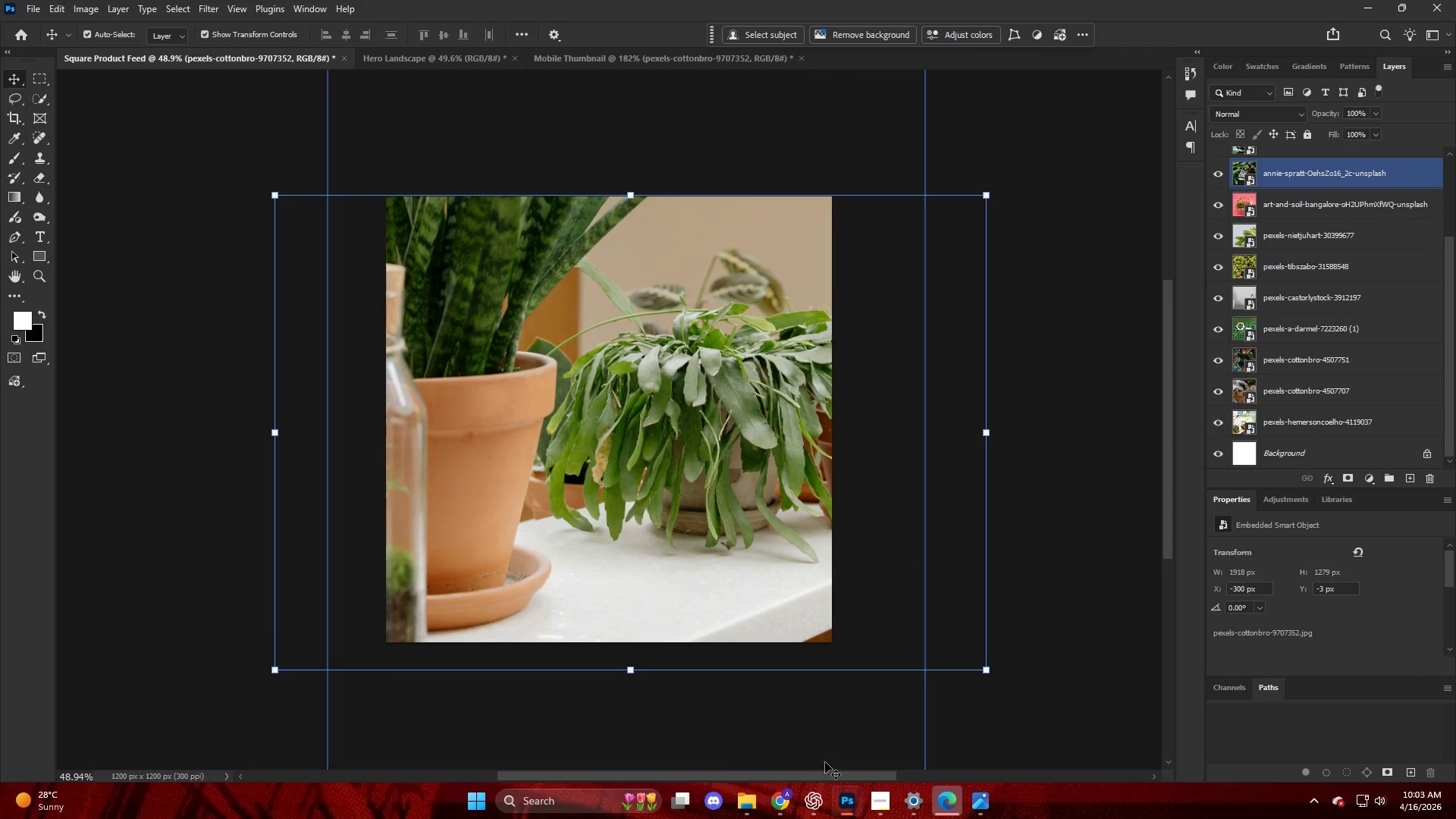 
left_click([767, 802])
 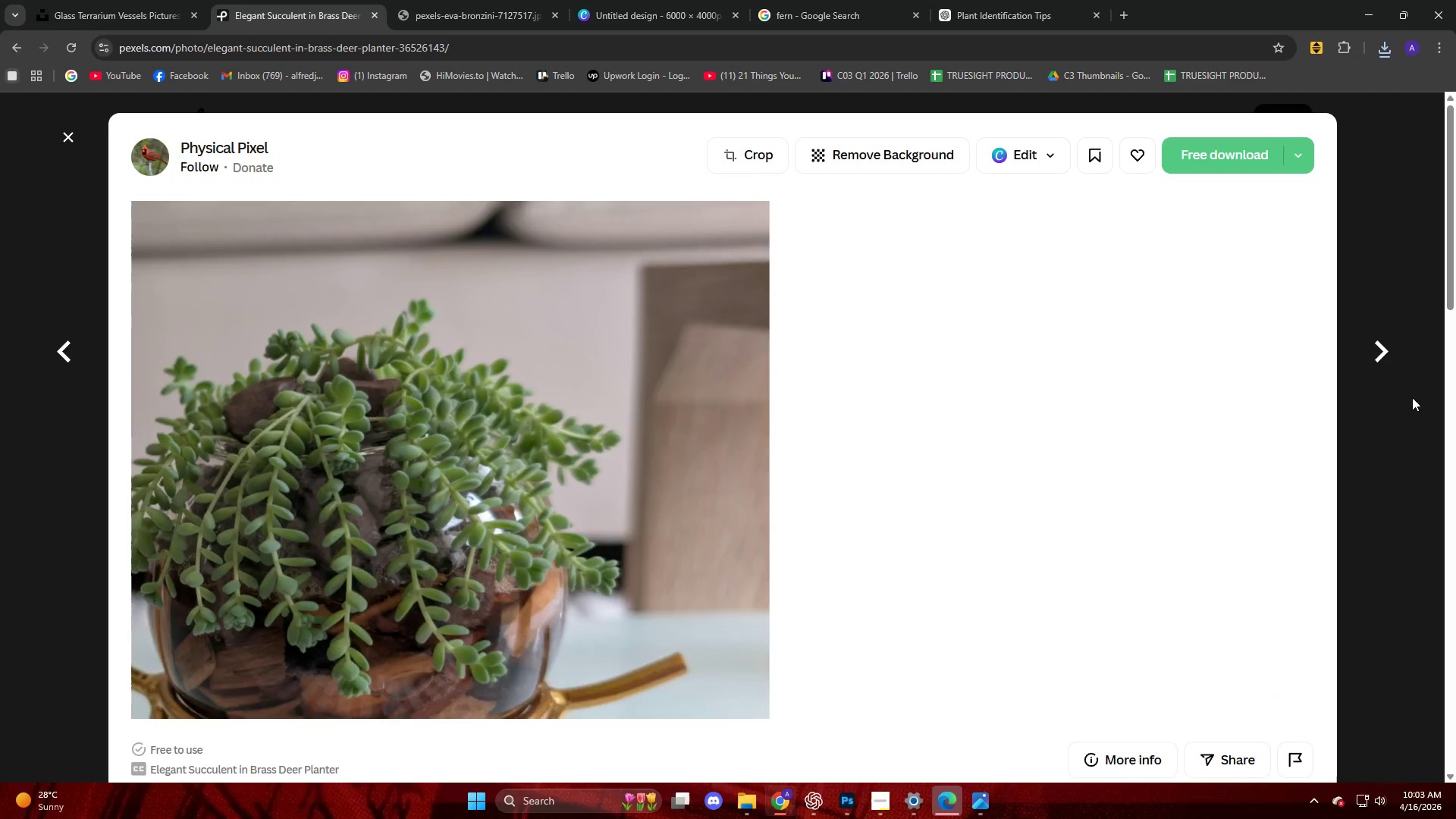 
left_click([1419, 458])
 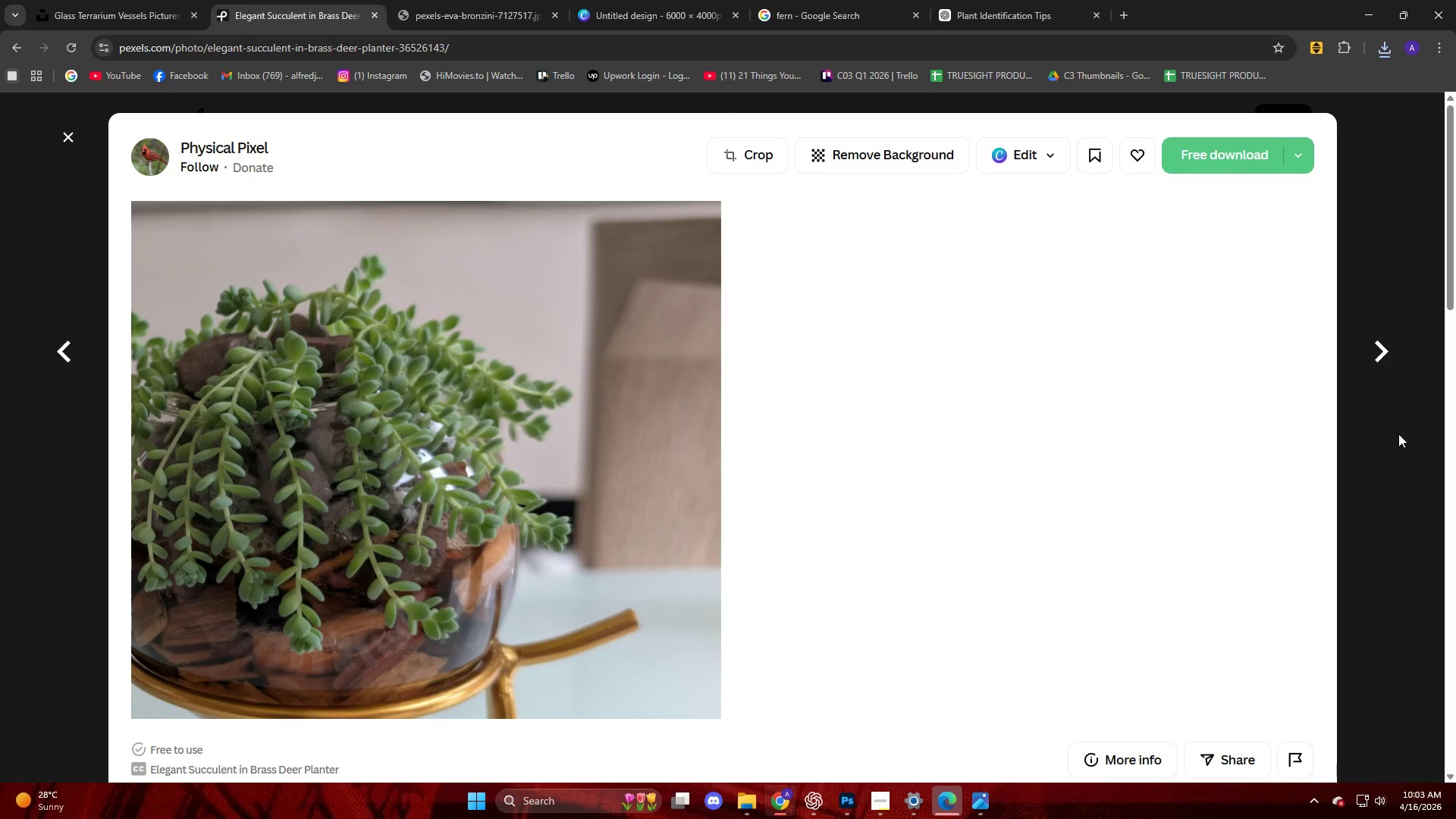 
left_click([1398, 431])
 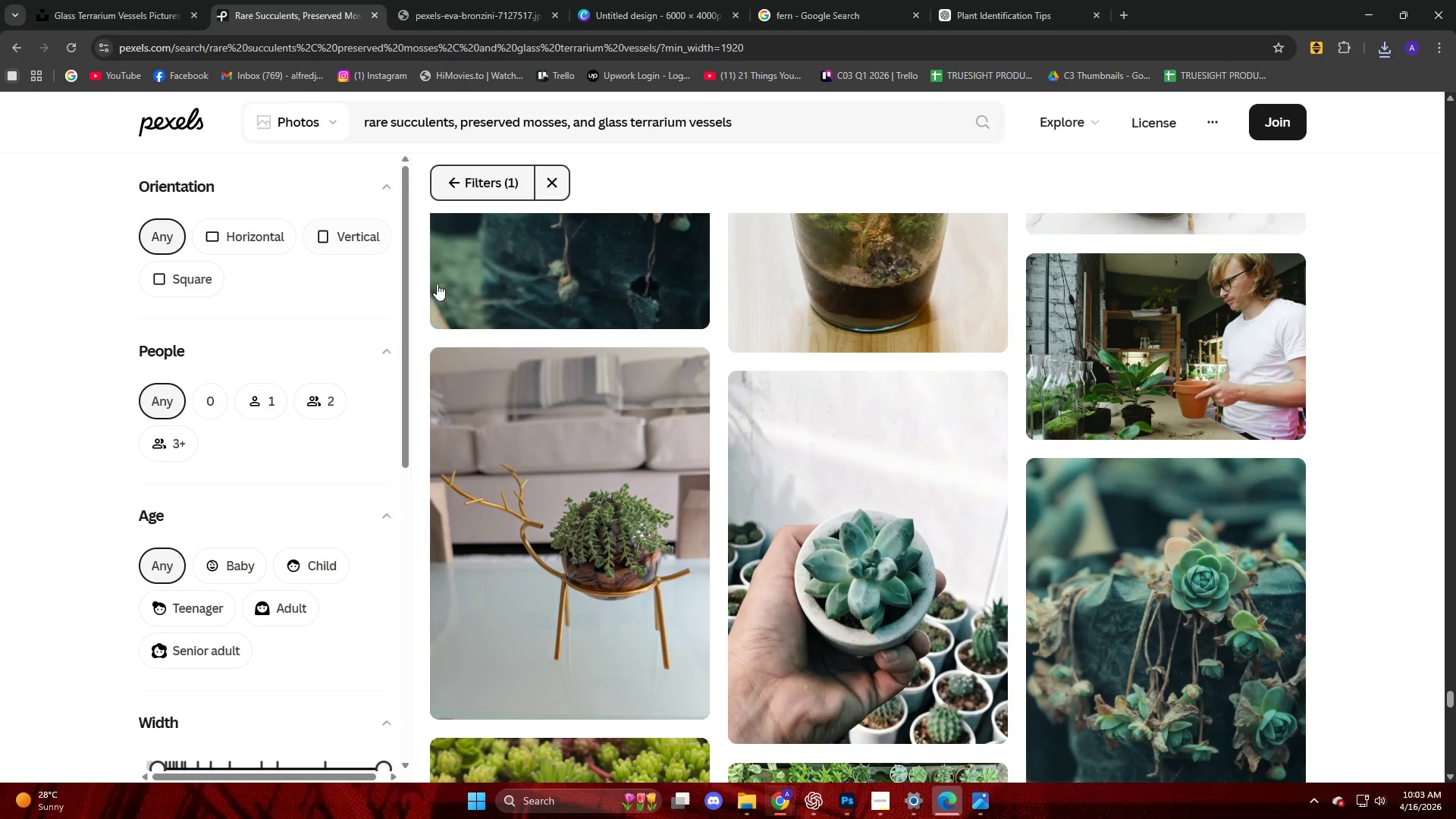 
scroll: coordinate [938, 146], scroll_direction: down, amount: 21.0
 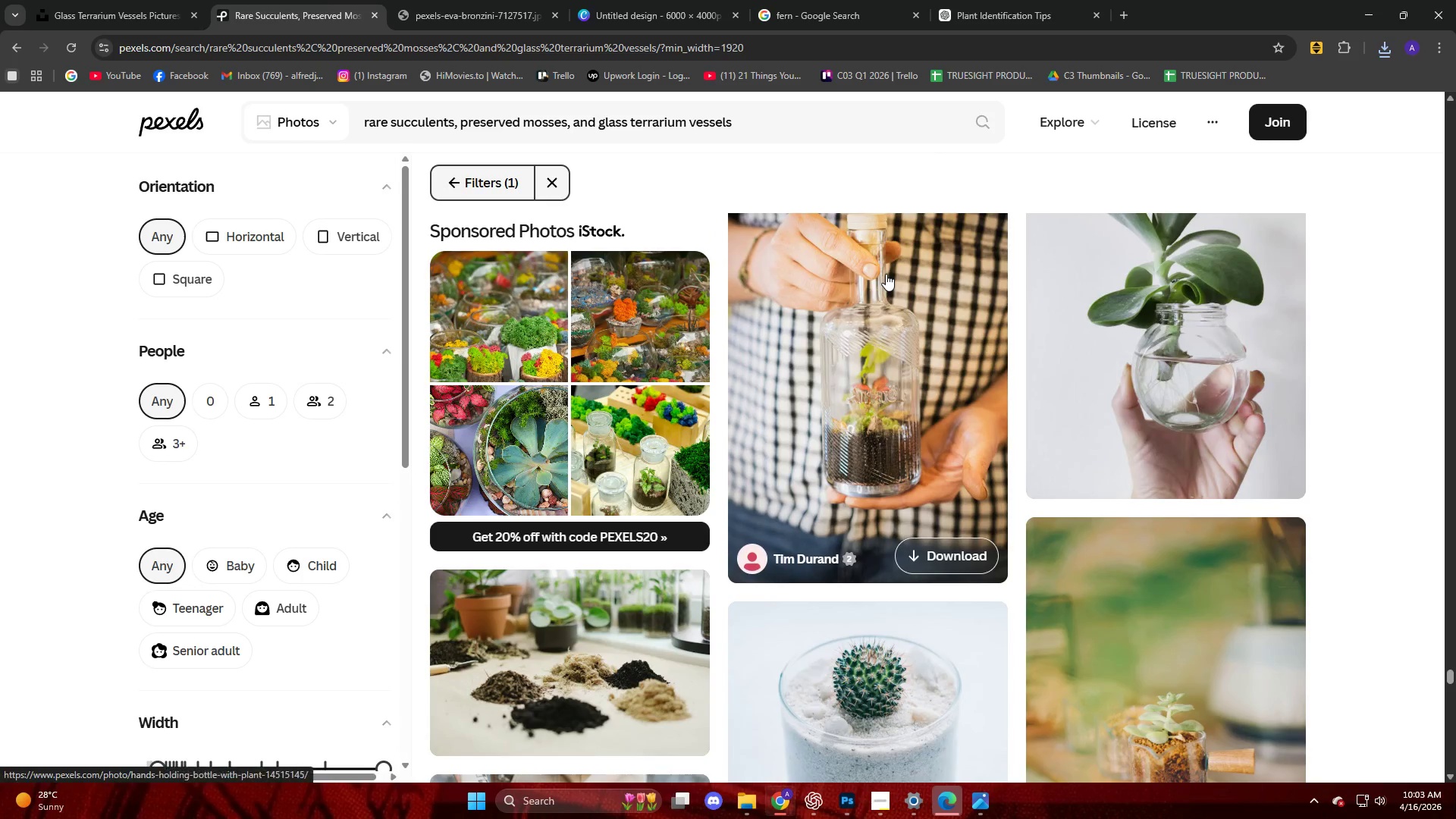 
scroll: coordinate [895, 240], scroll_direction: down, amount: 24.0
 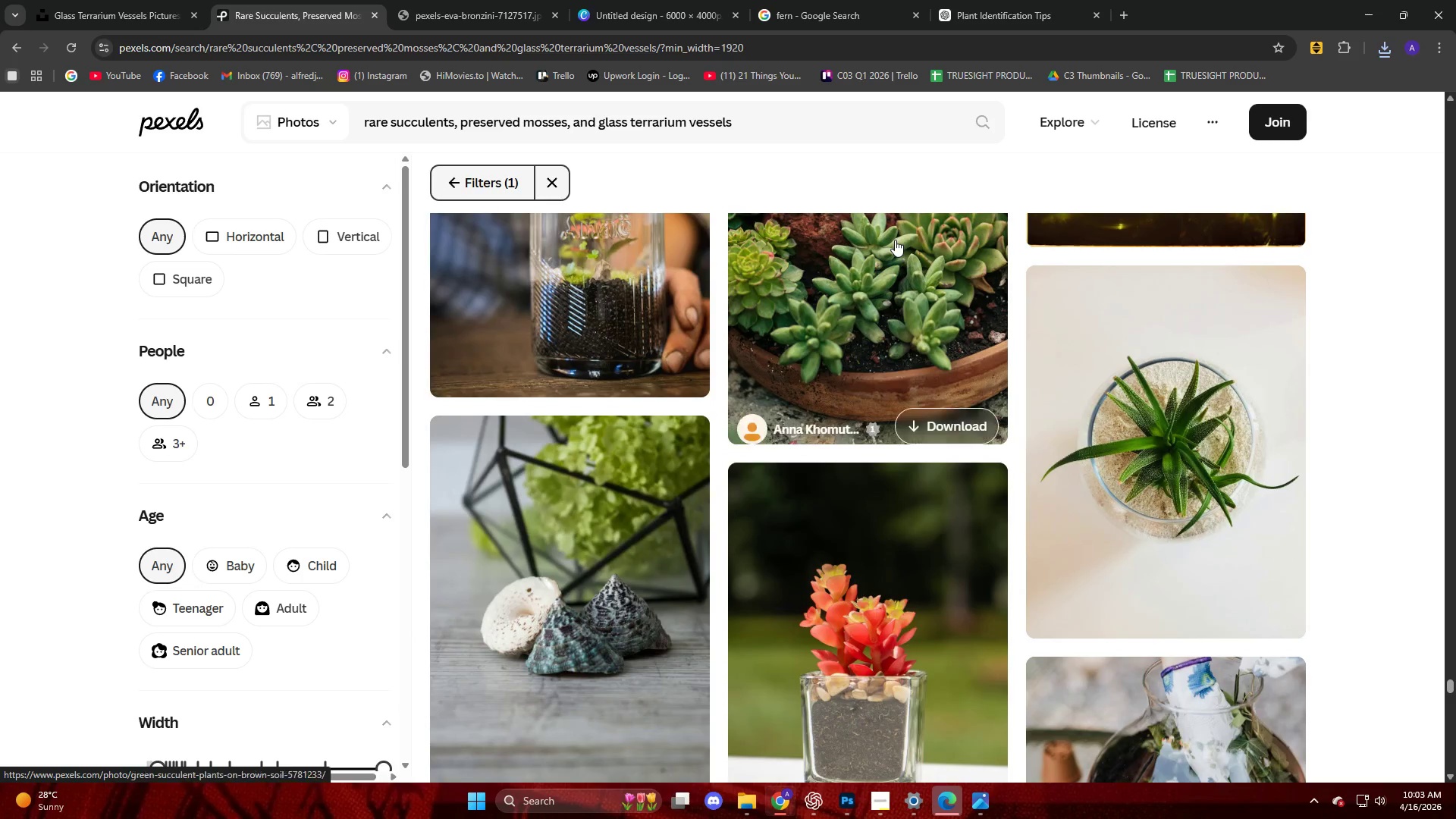 
scroll: coordinate [895, 240], scroll_direction: down, amount: 5.0
 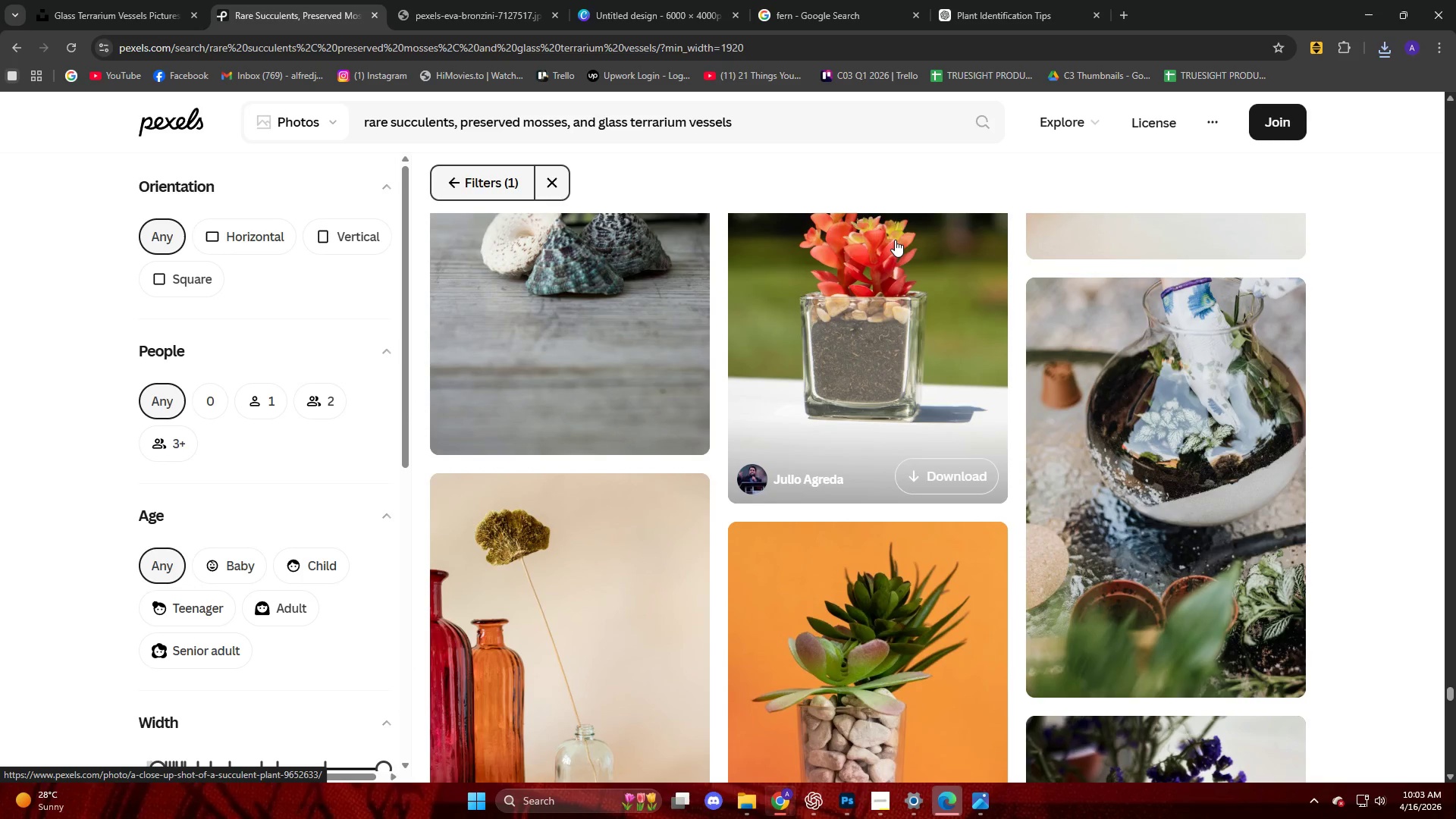 
left_click([895, 240])
 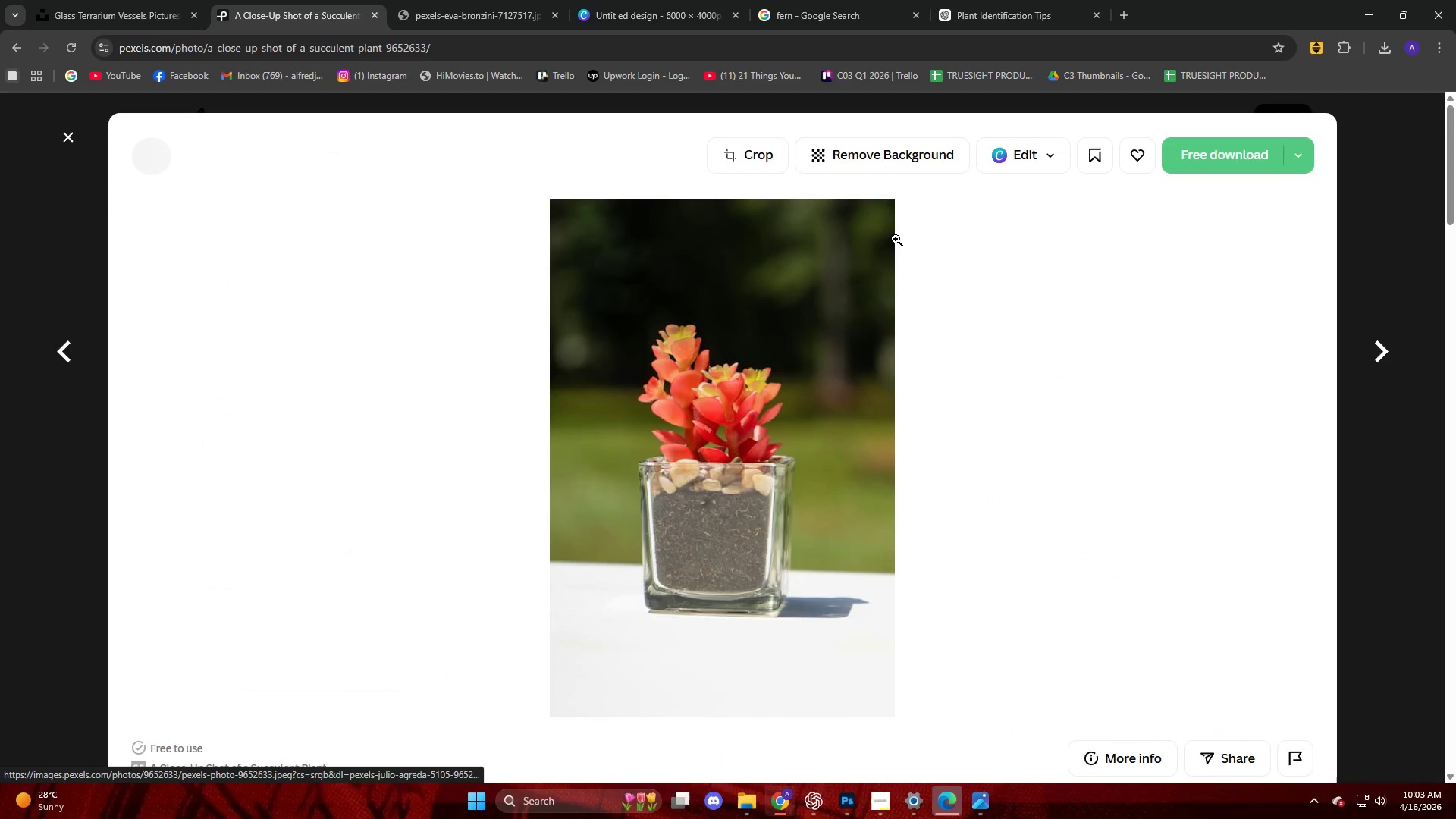 
left_click([723, 403])
 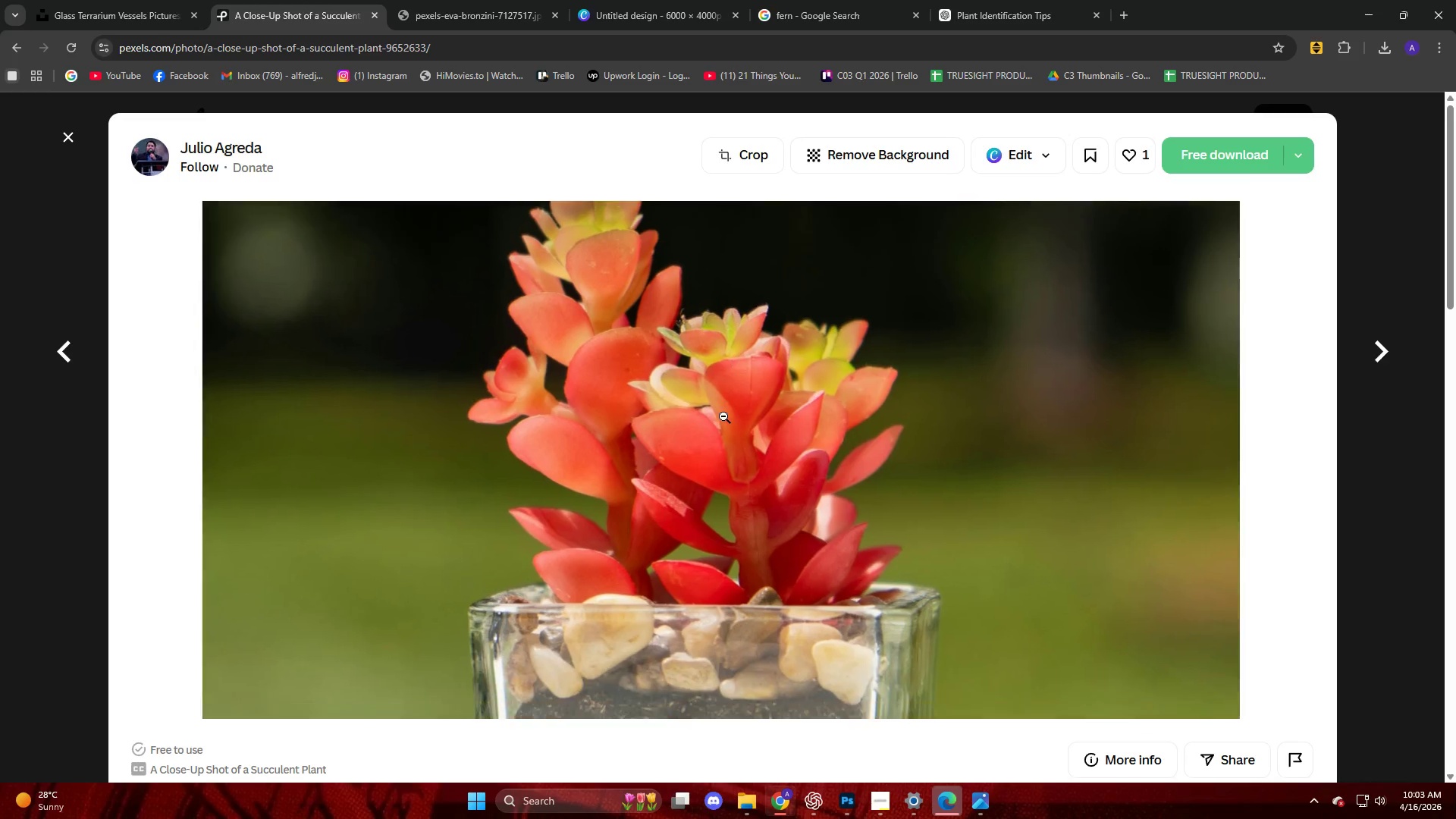 
key(Meta+MetaLeft)
 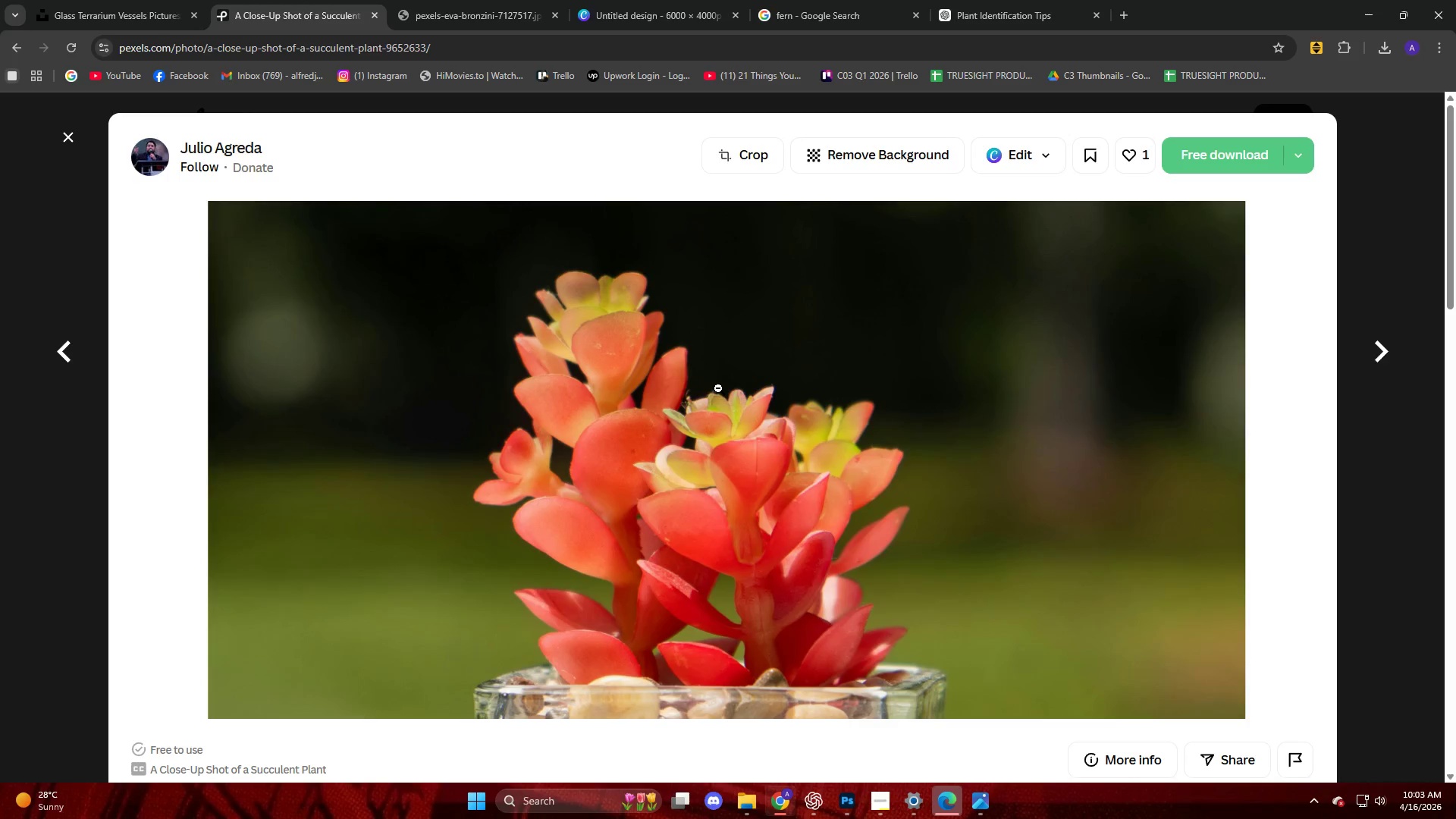 
key(Meta+Shift+ShiftLeft)
 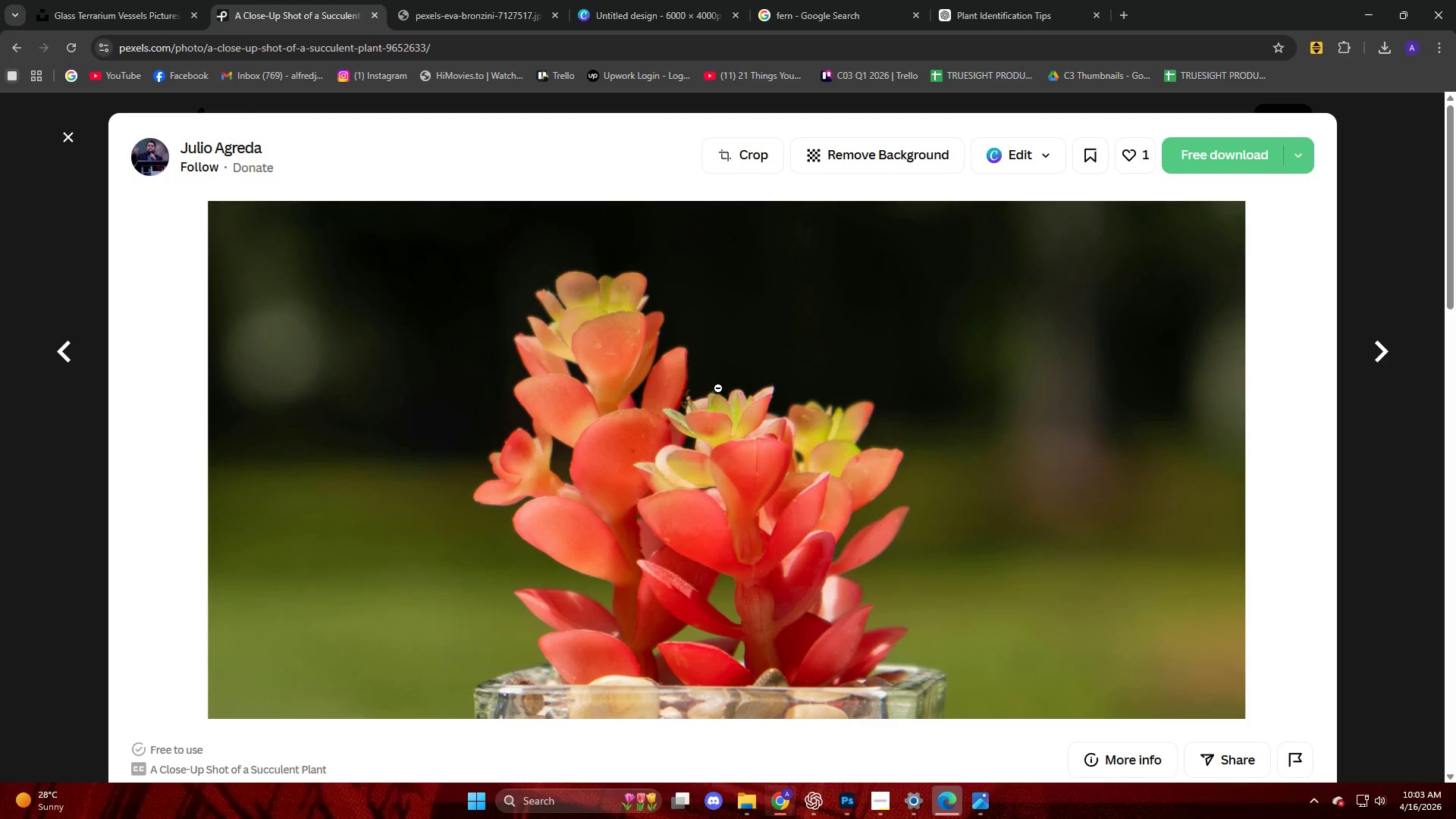 
key(Meta+Shift+S)
 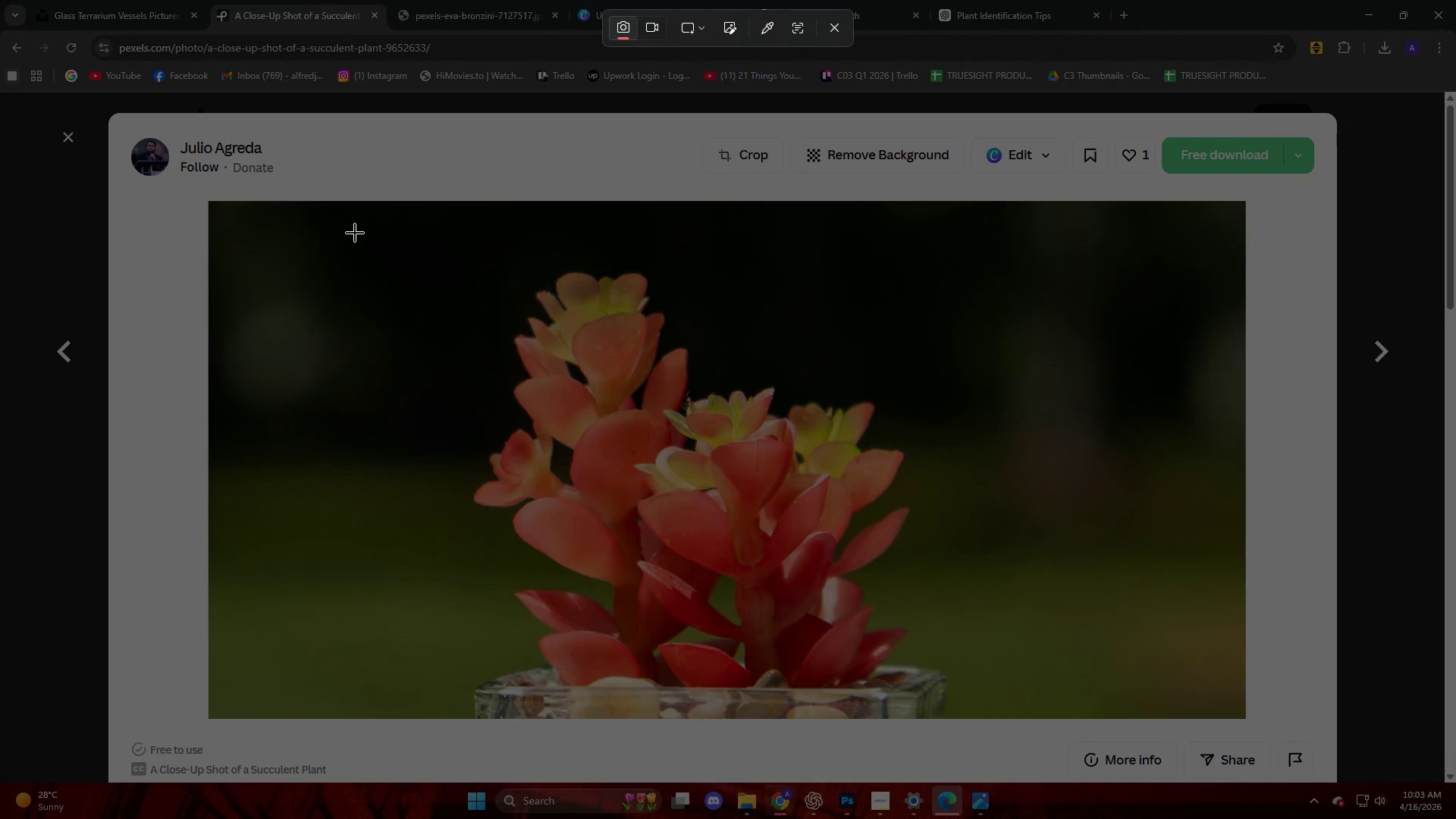 
left_click_drag(start_coordinate=[334, 214], to_coordinate=[1007, 708])
 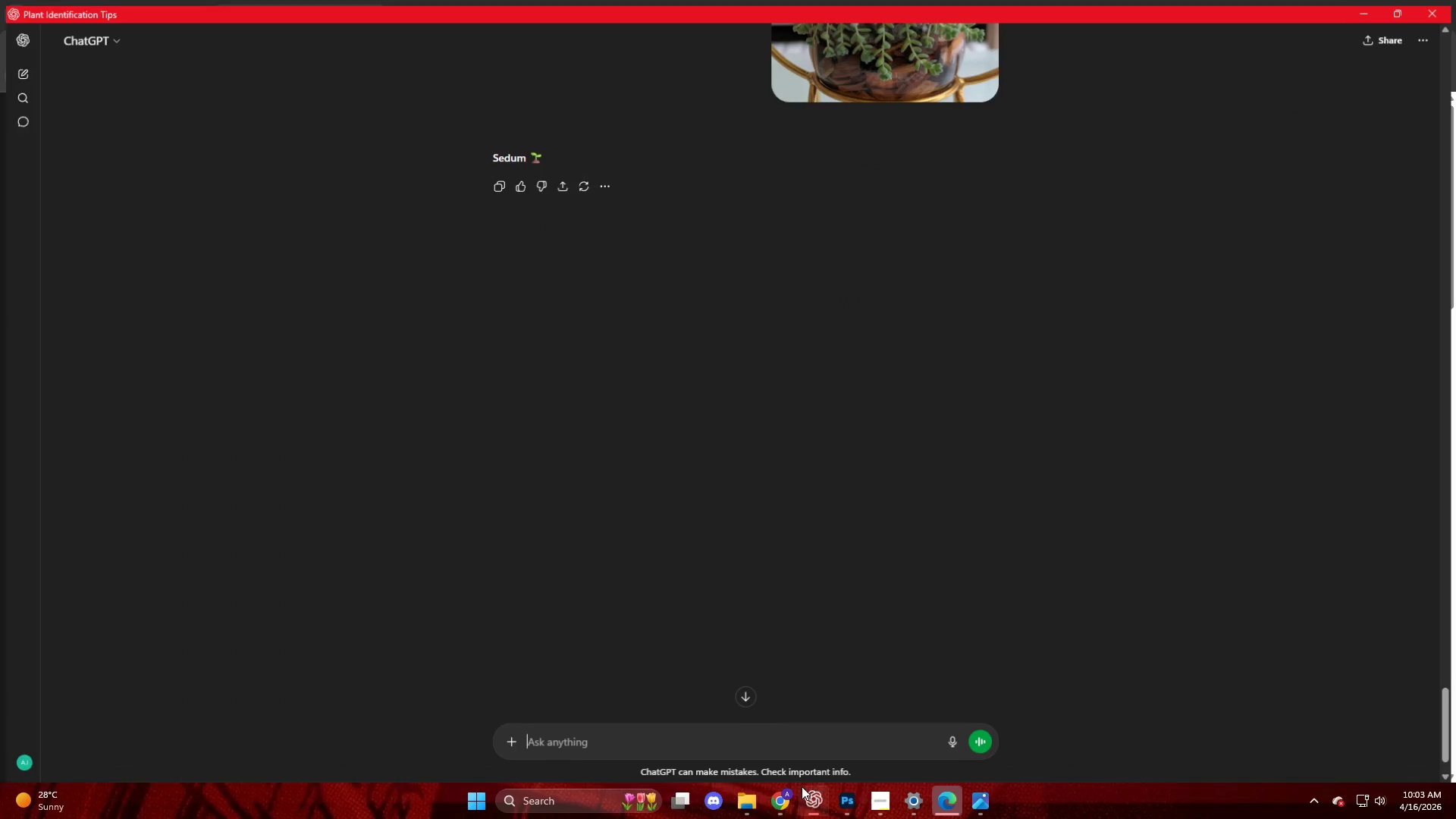 
left_click([785, 758])
 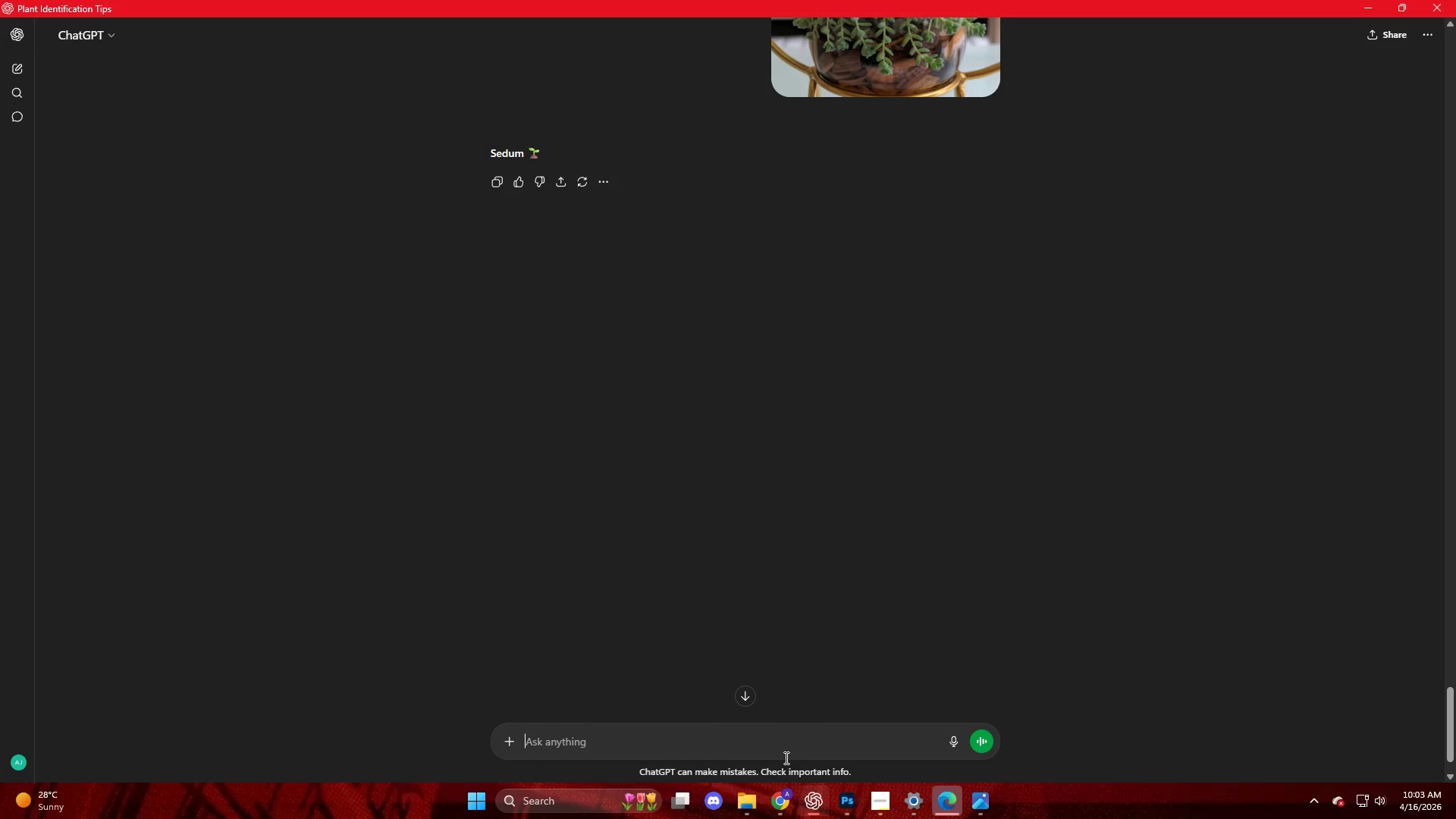 
key(Control+V)
 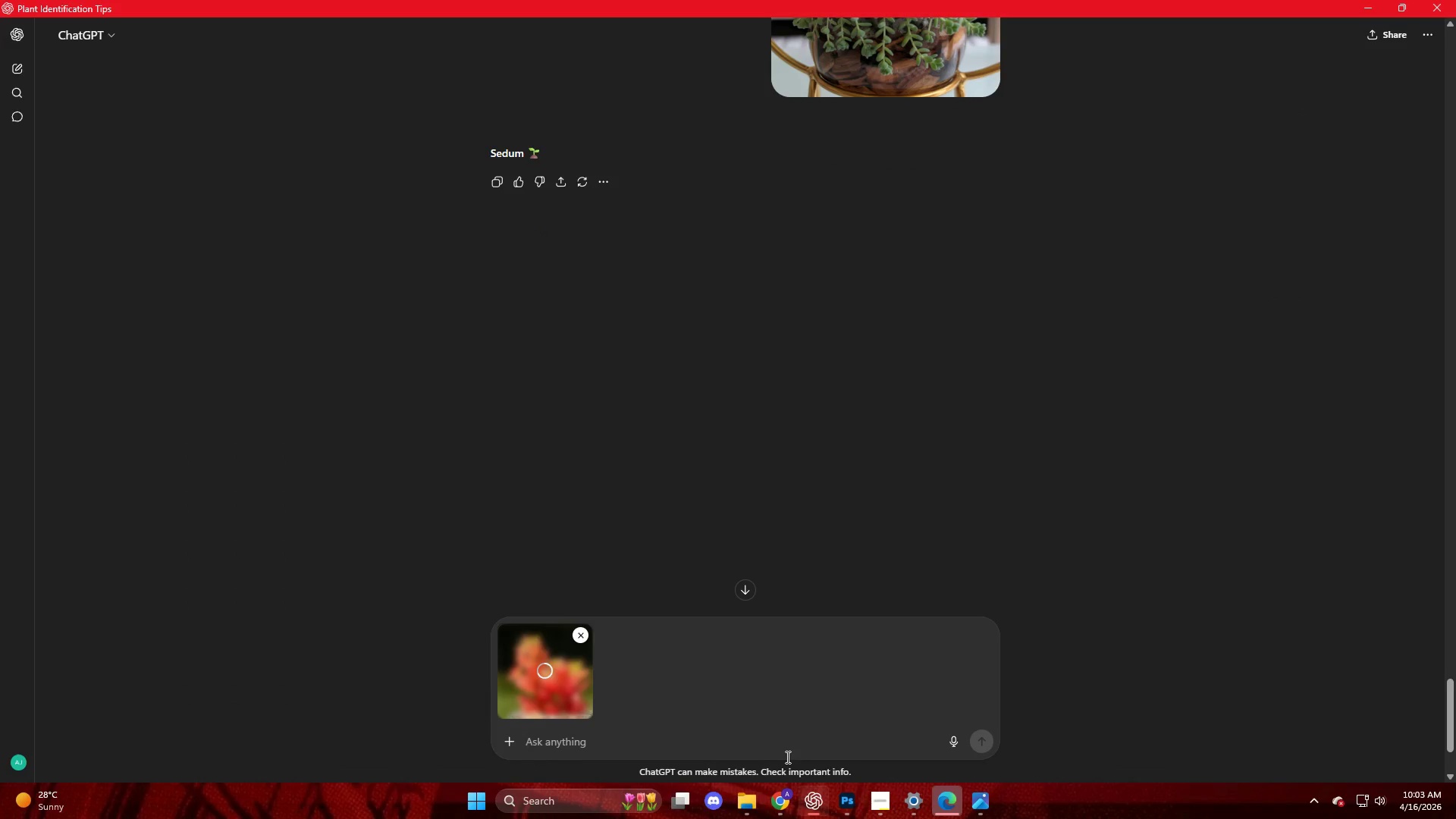 
key(NumpadEnter)
 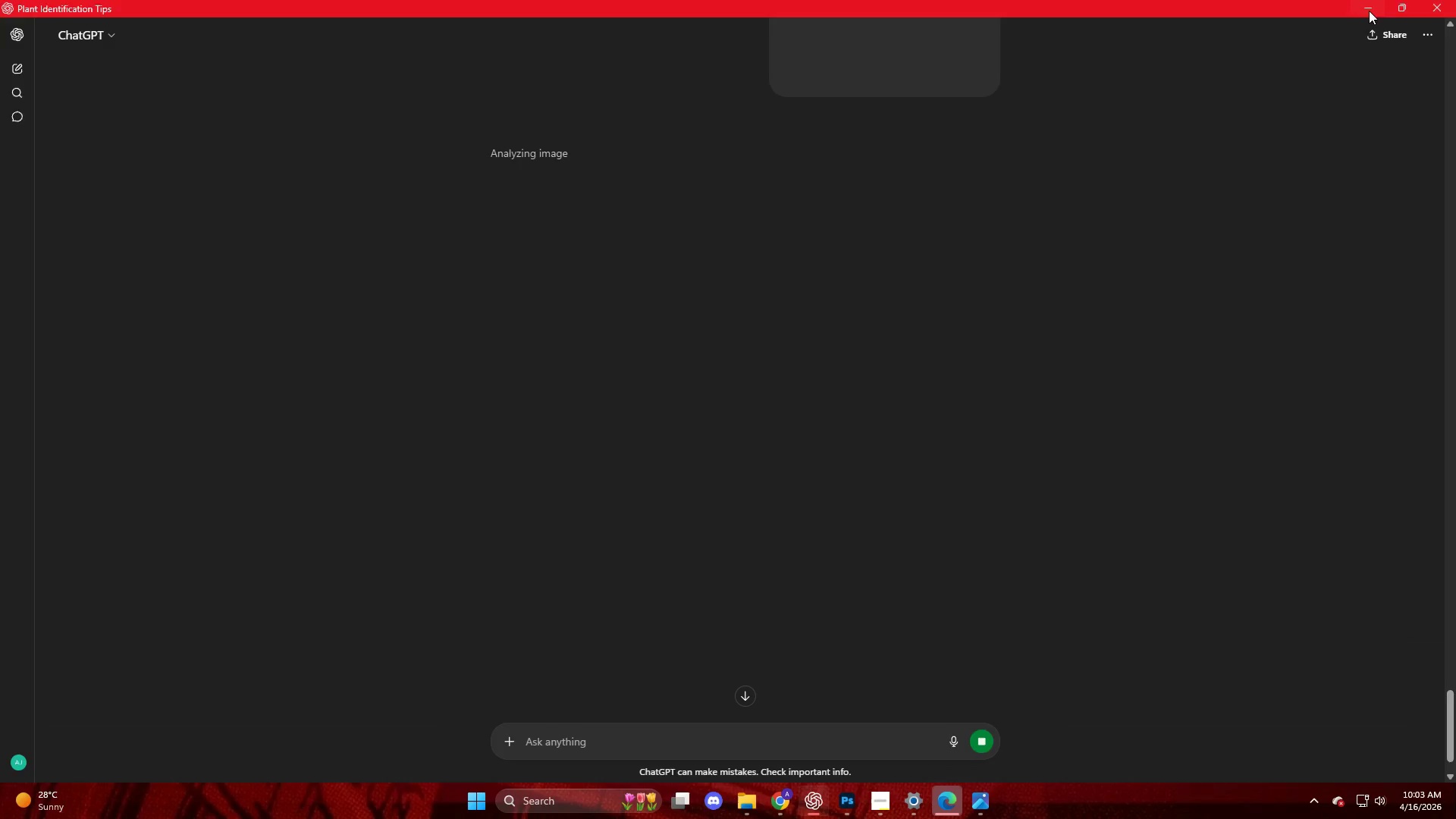 
scroll: coordinate [1132, 468], scroll_direction: down, amount: 5.0
 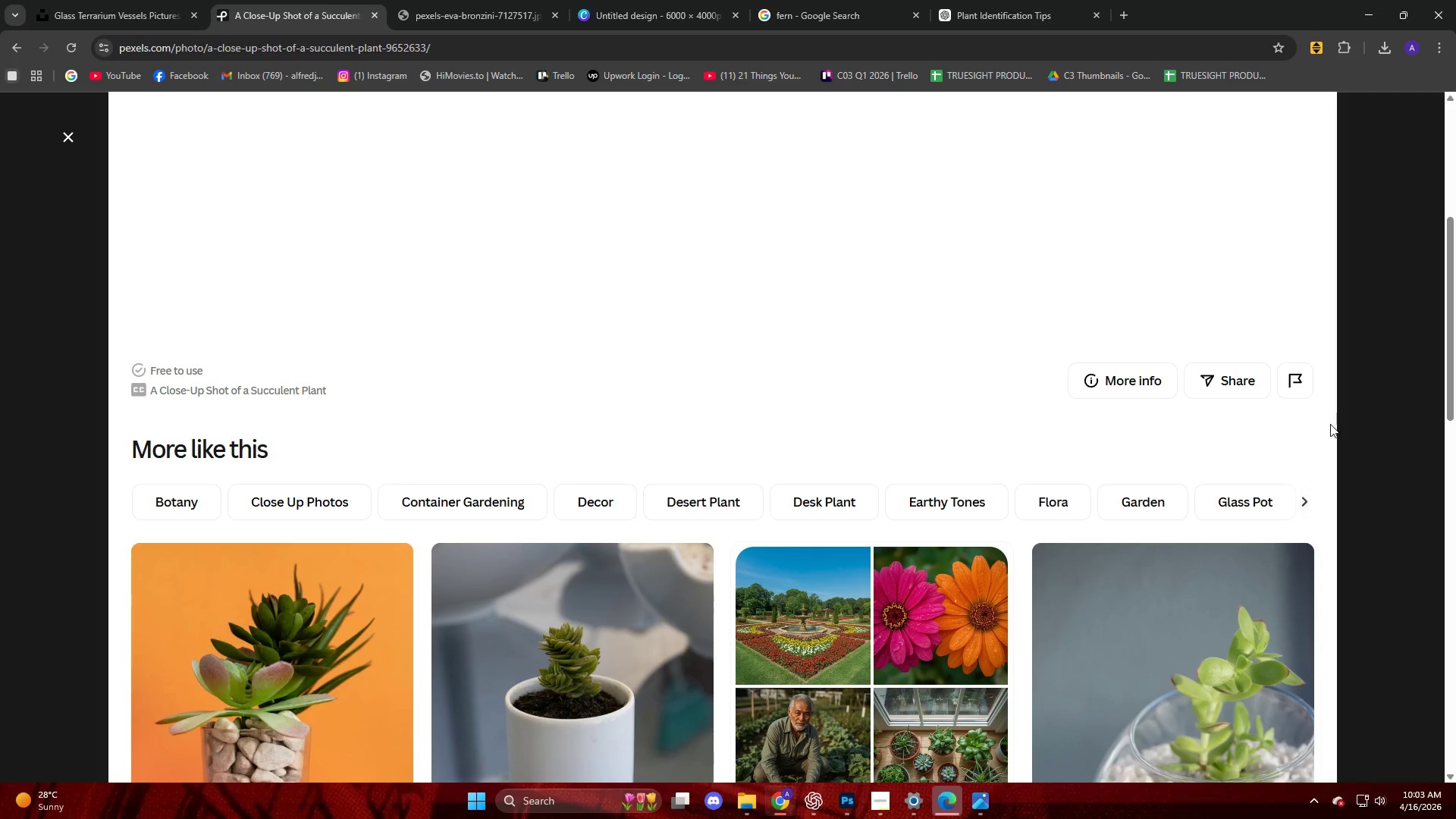 
left_click([1392, 395])
 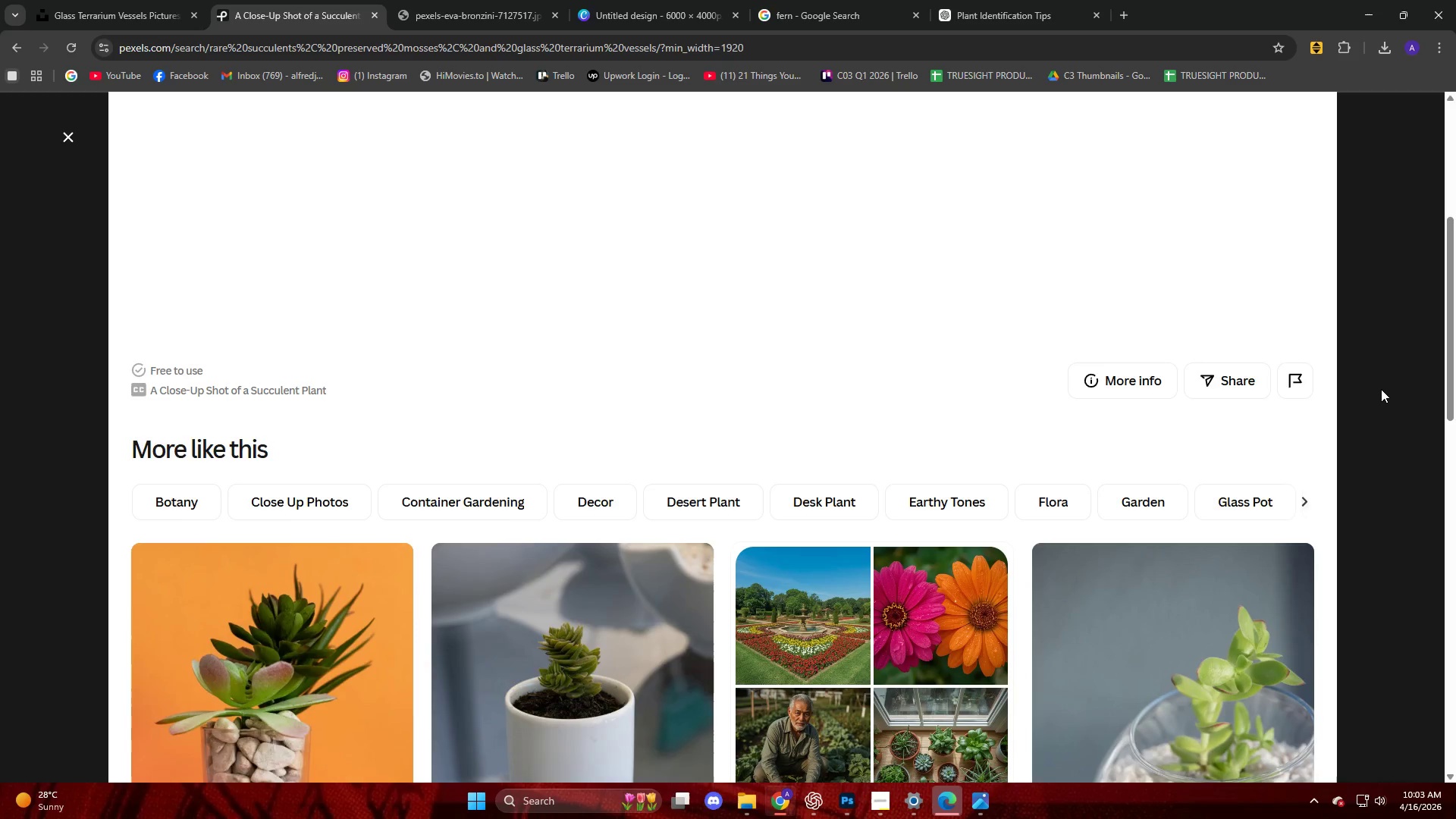 
scroll: coordinate [1381, 388], scroll_direction: up, amount: 5.0
 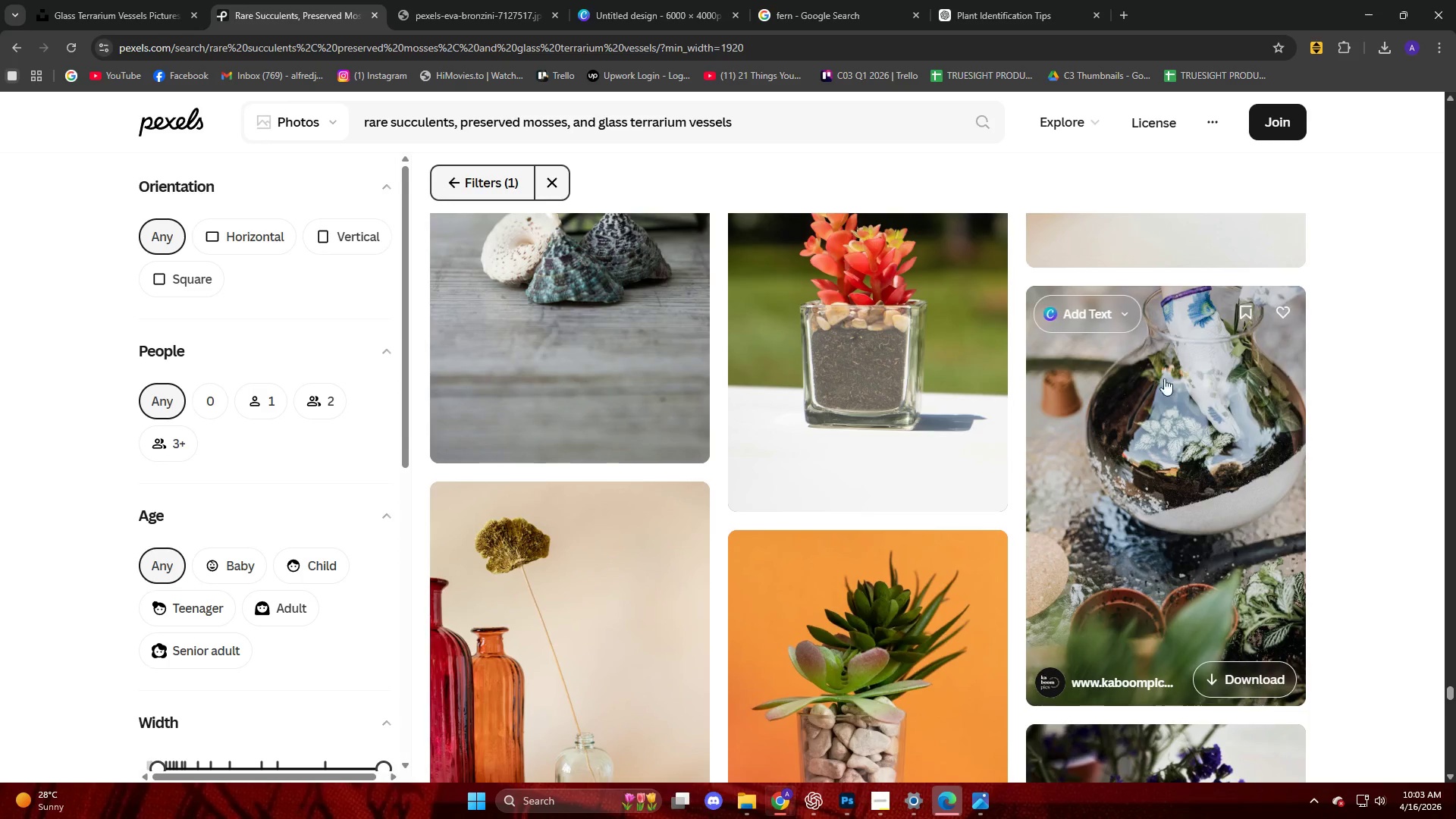 
scroll: coordinate [1150, 382], scroll_direction: down, amount: 14.0
 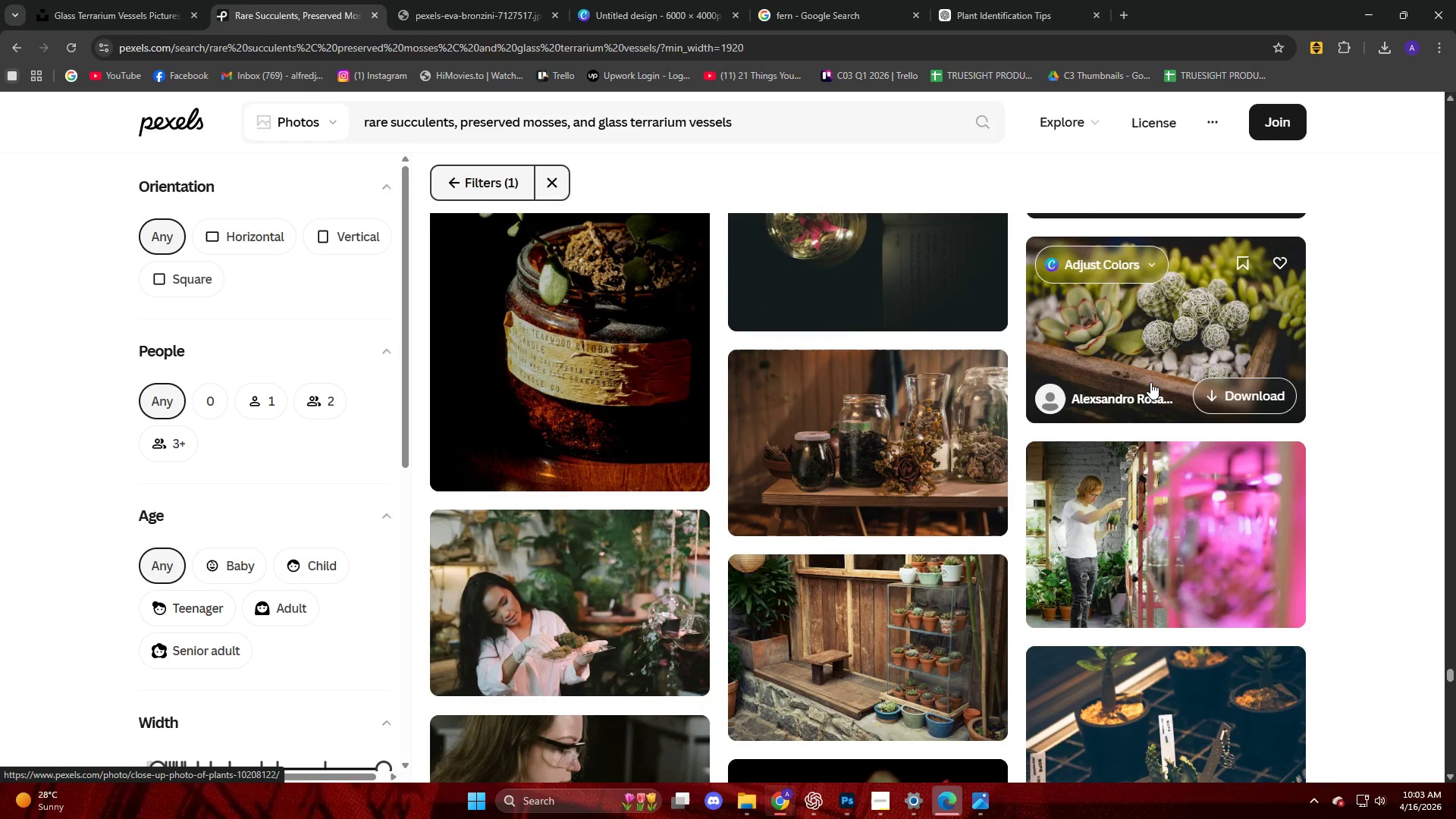 
wait(9.55)
 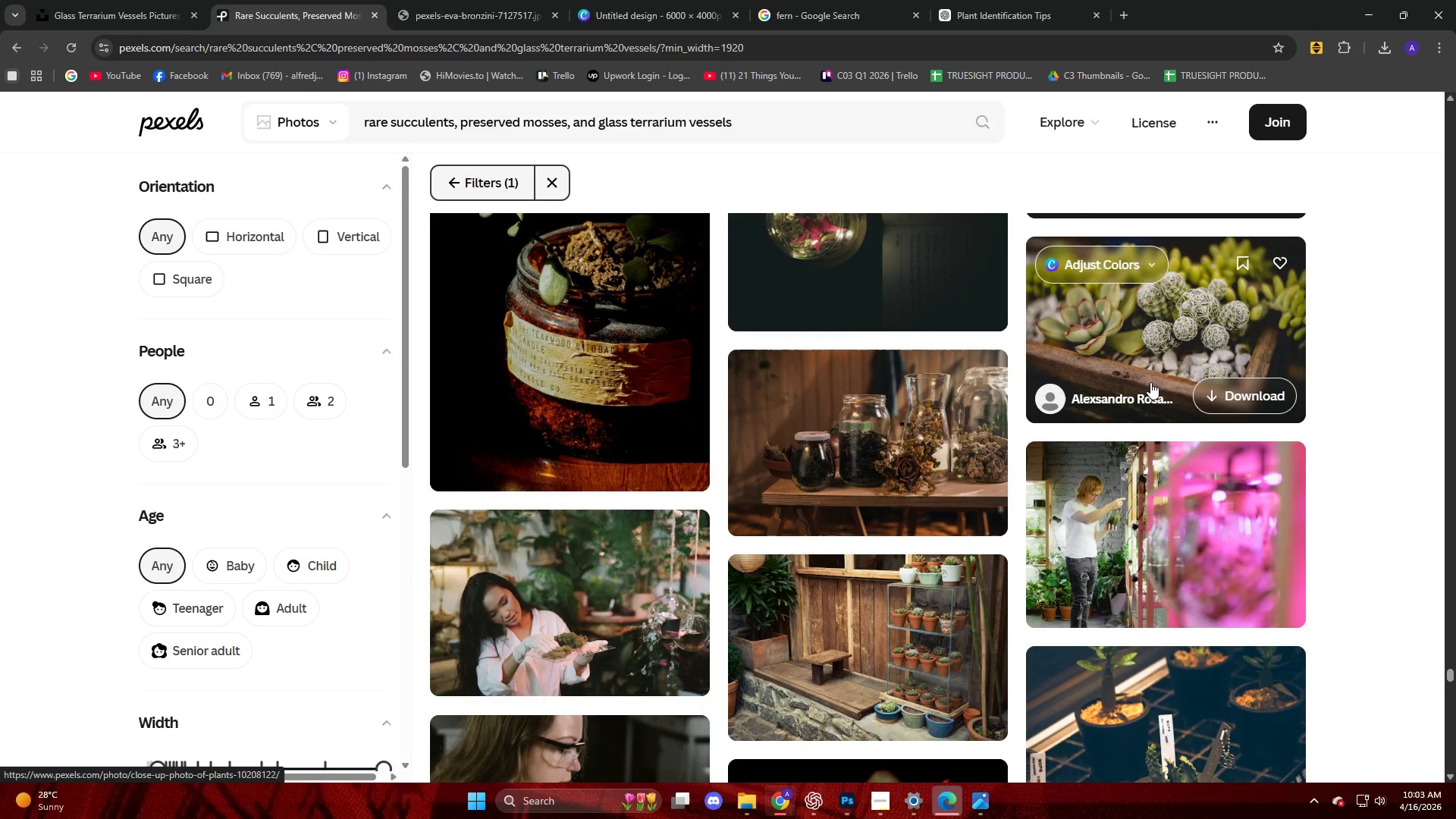 
scroll: coordinate [895, 502], scroll_direction: down, amount: 29.0
 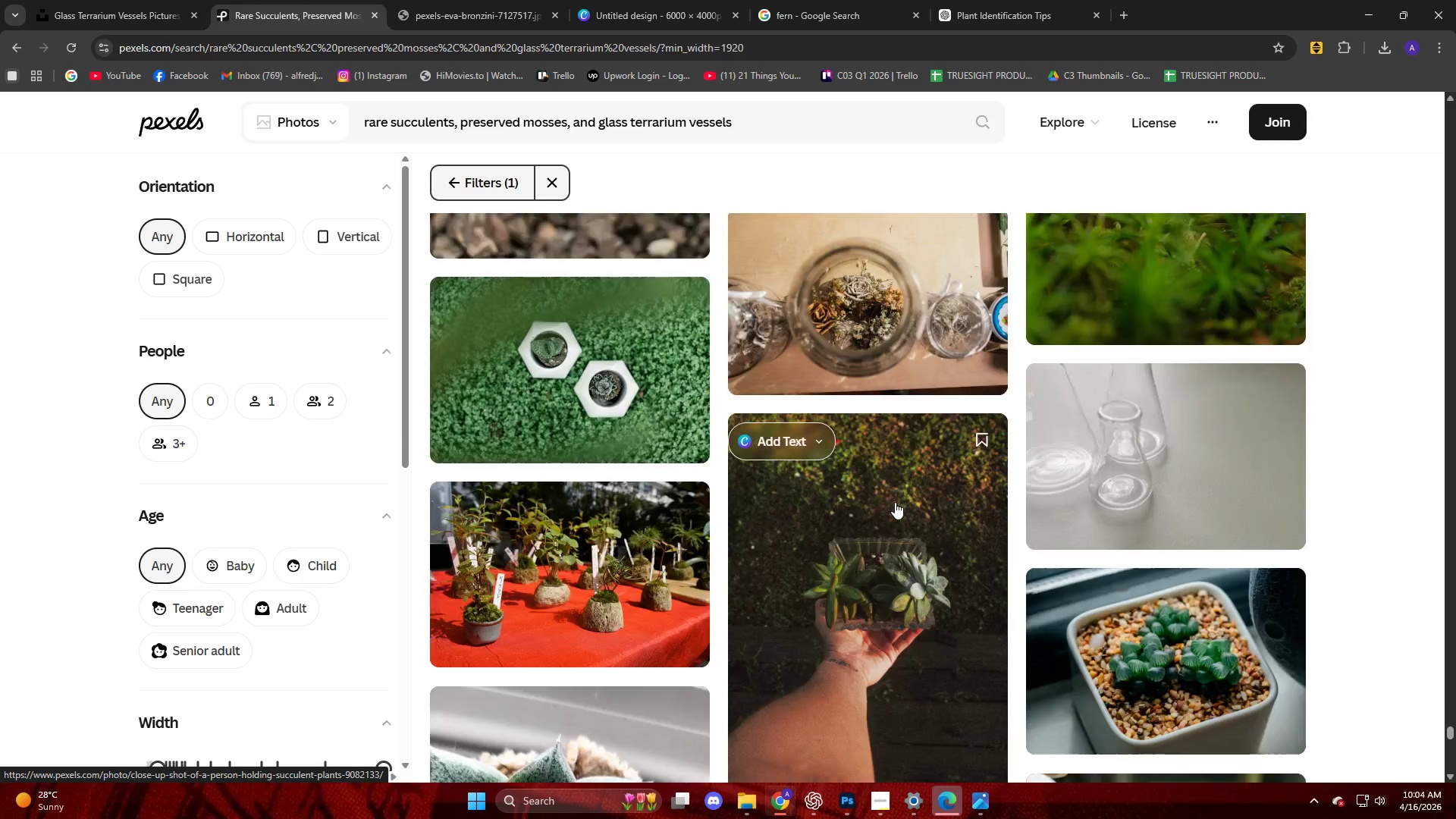 
scroll: coordinate [894, 502], scroll_direction: down, amount: 34.0
 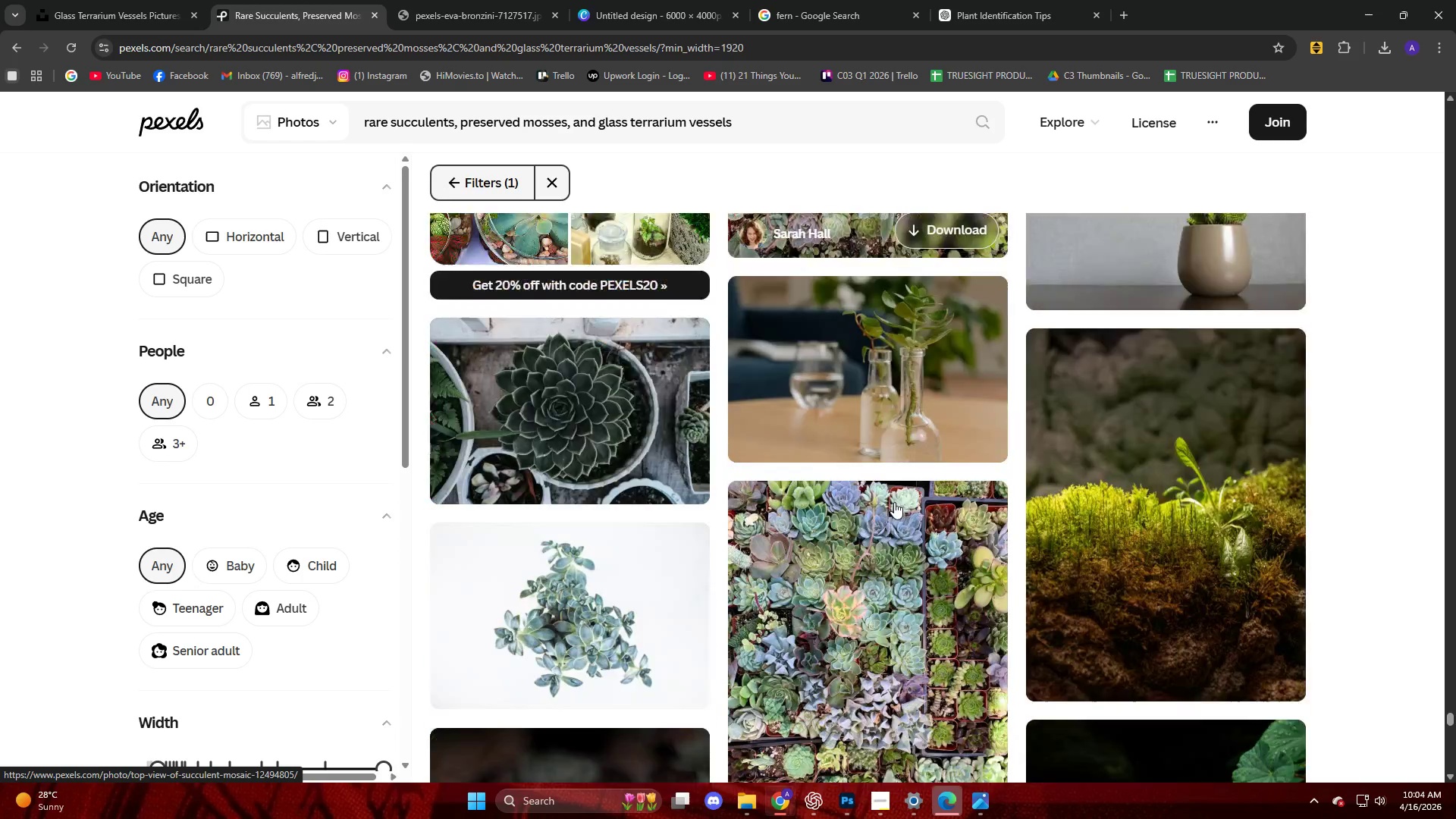 
scroll: coordinate [892, 497], scroll_direction: up, amount: 4.0
 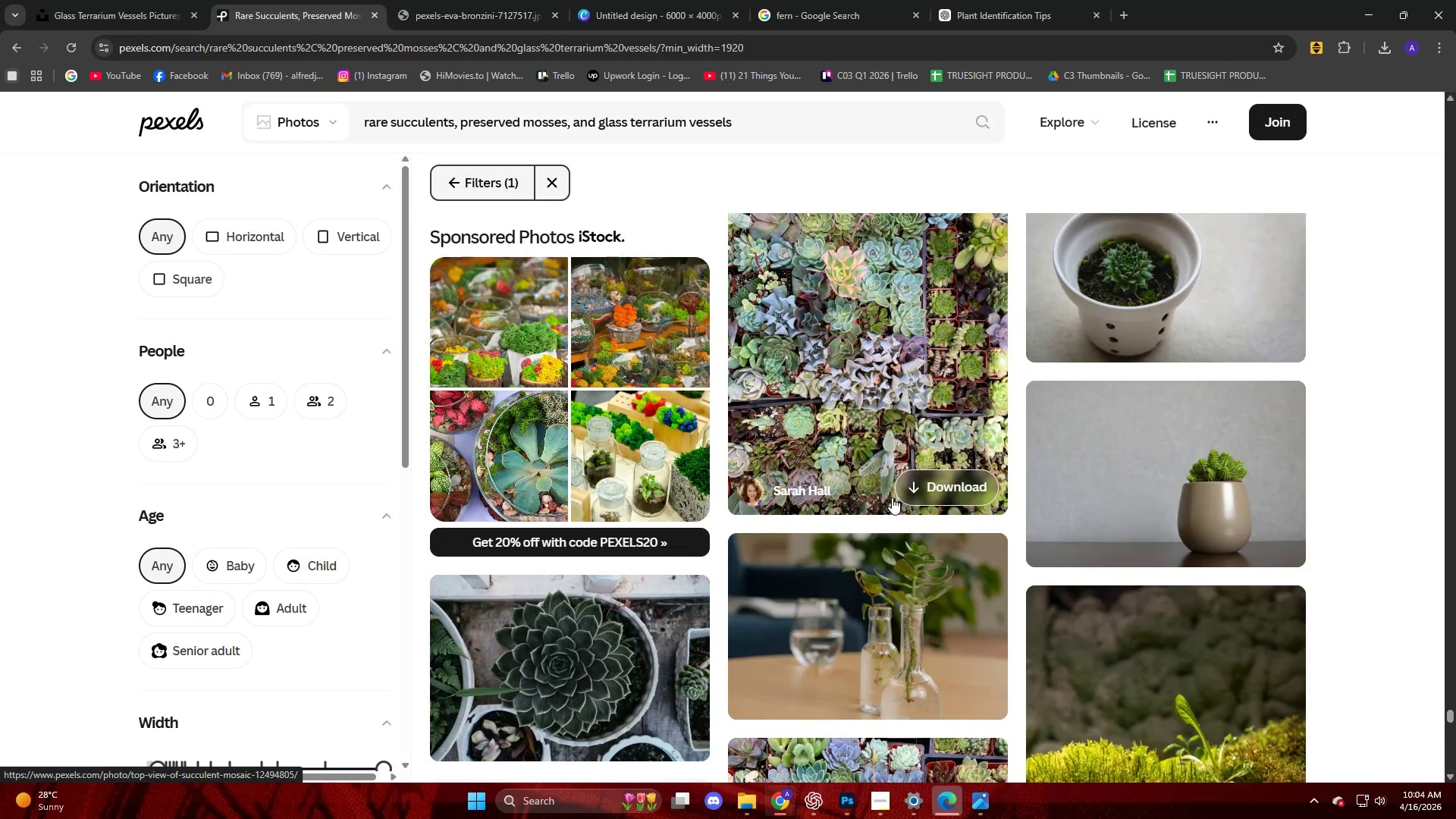 
scroll: coordinate [892, 497], scroll_direction: down, amount: 25.0
 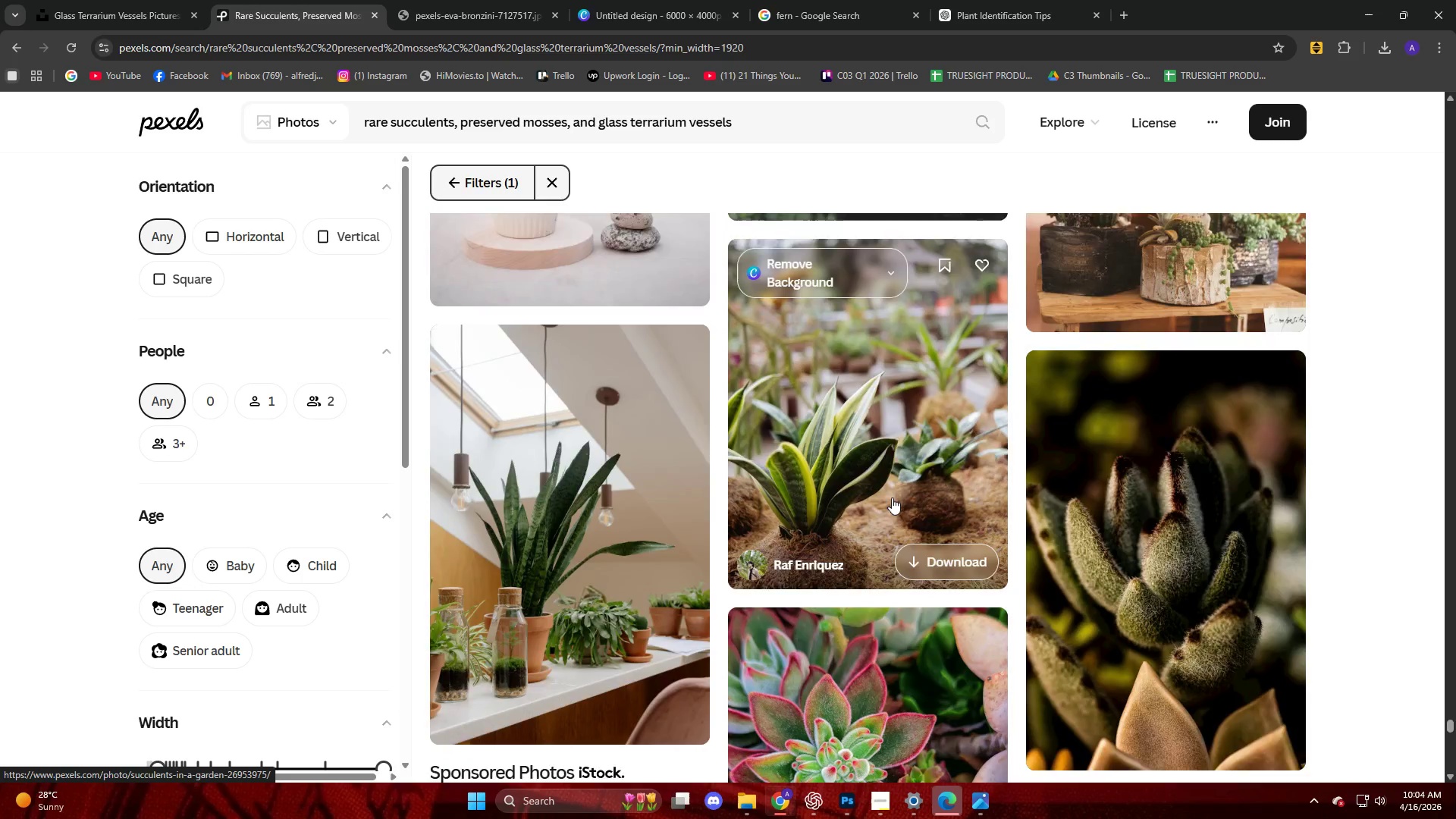 
scroll: coordinate [892, 497], scroll_direction: up, amount: 5.0
 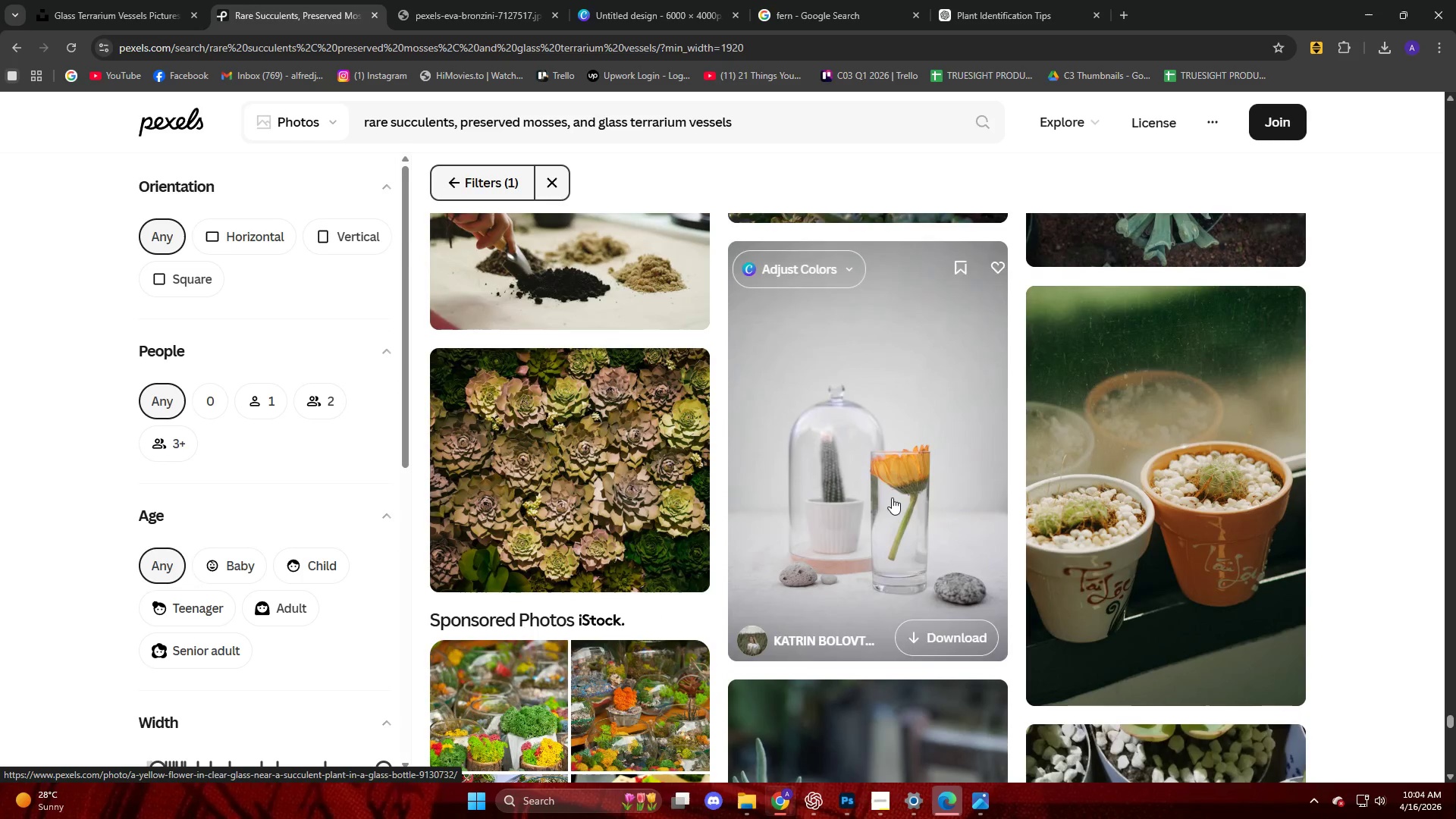 
scroll: coordinate [890, 500], scroll_direction: down, amount: 7.0
 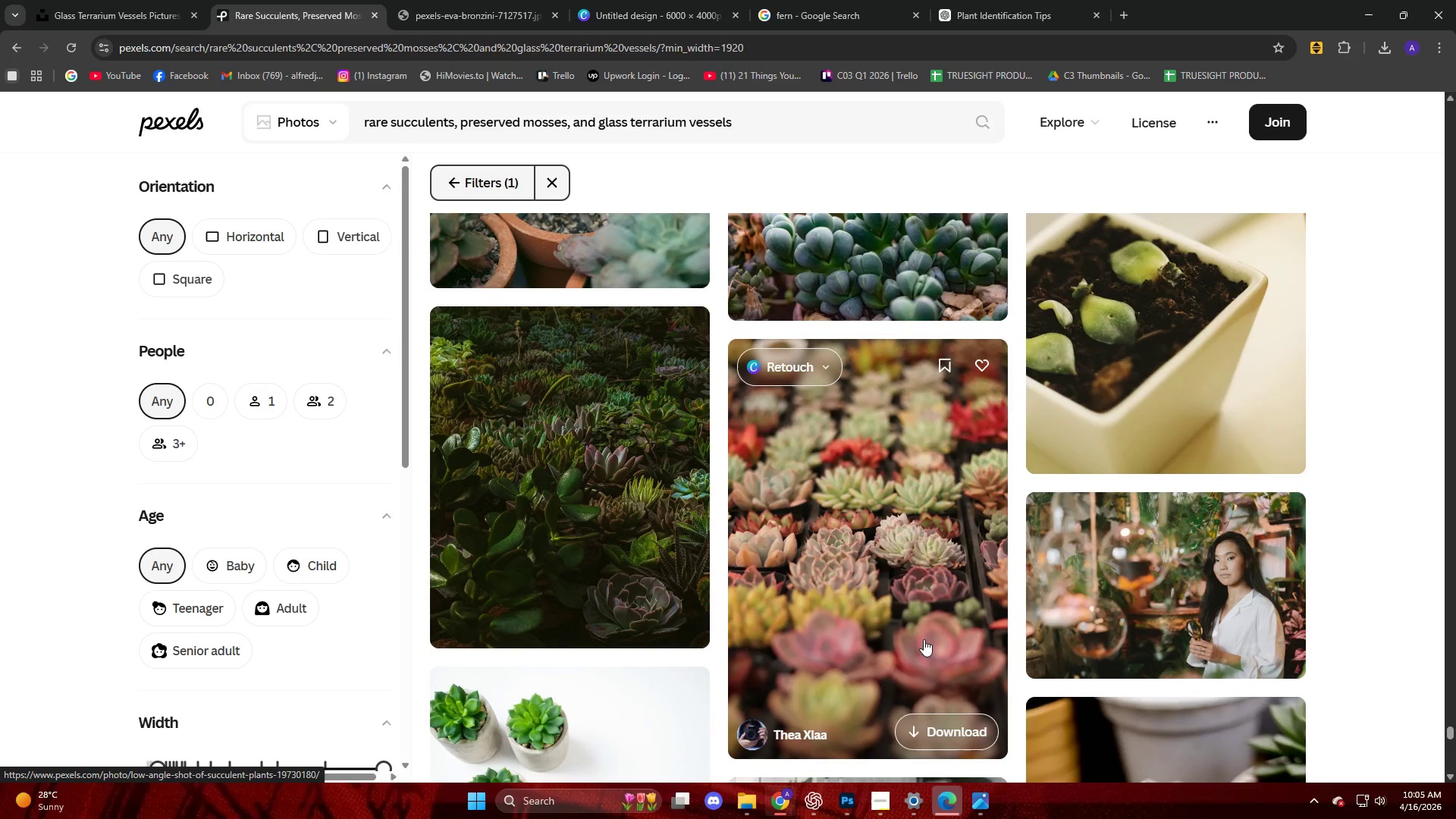 
left_click([877, 806])